 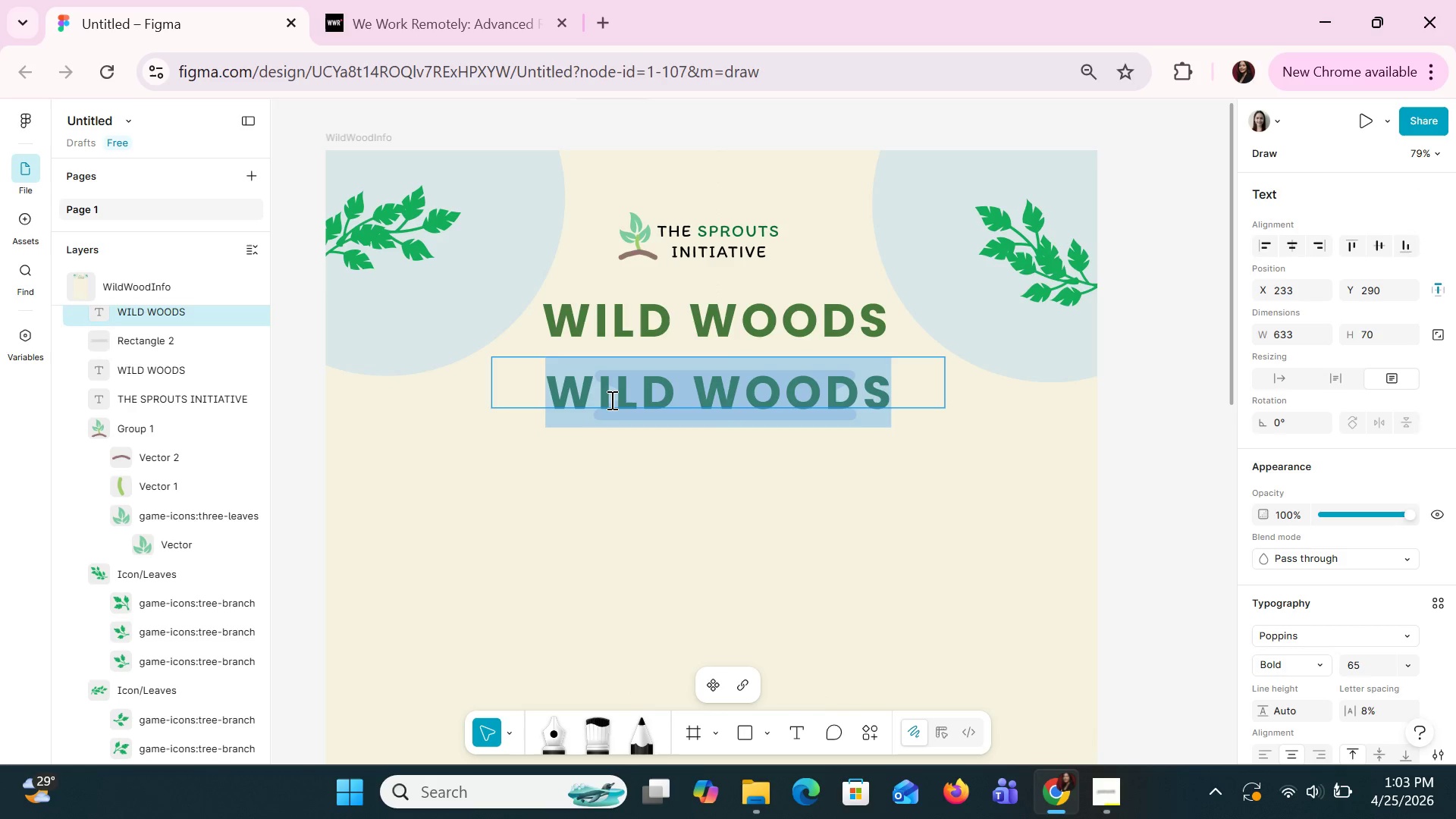 
type(SUMMER CAMP)
 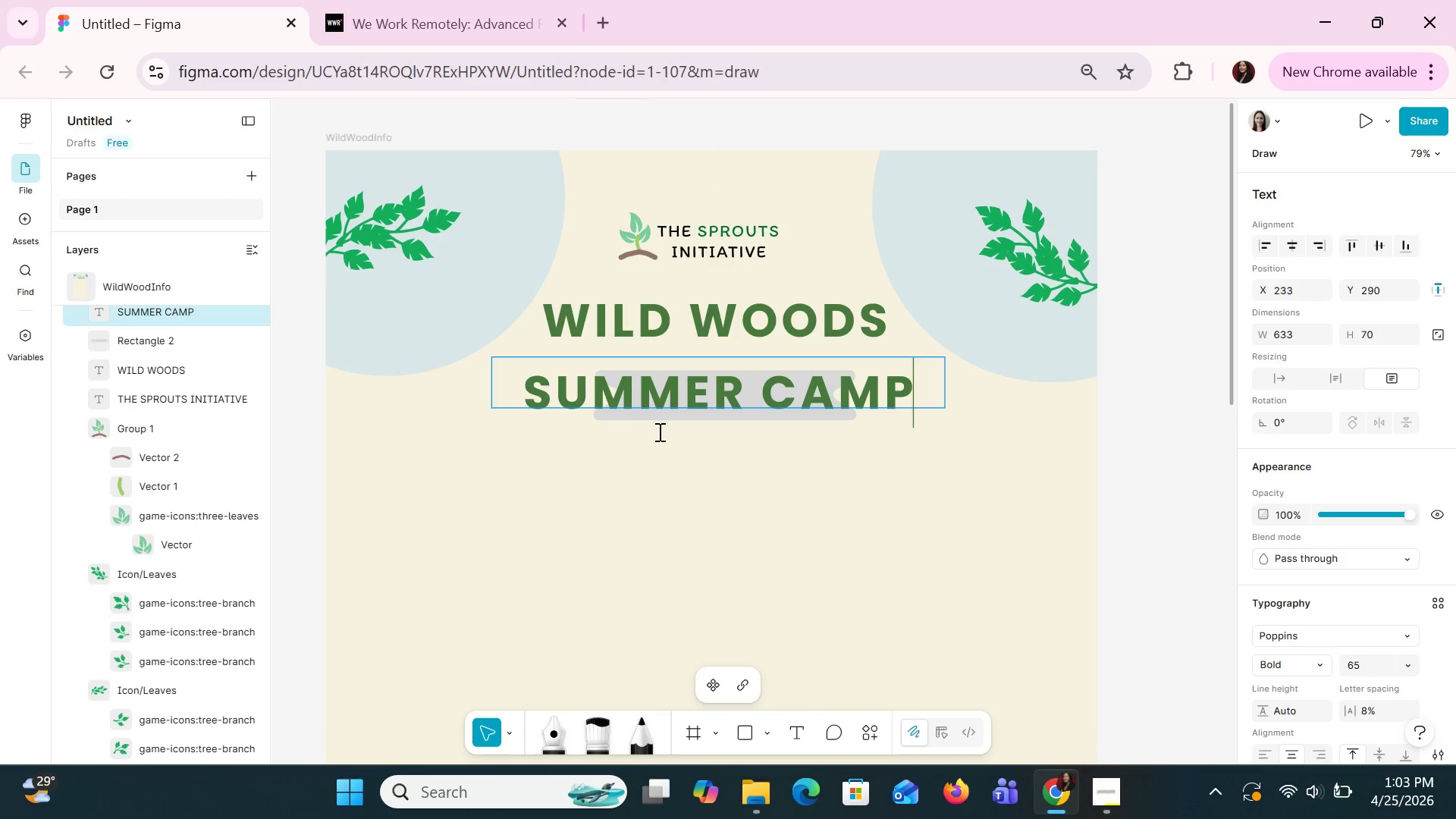 
left_click([730, 567])
 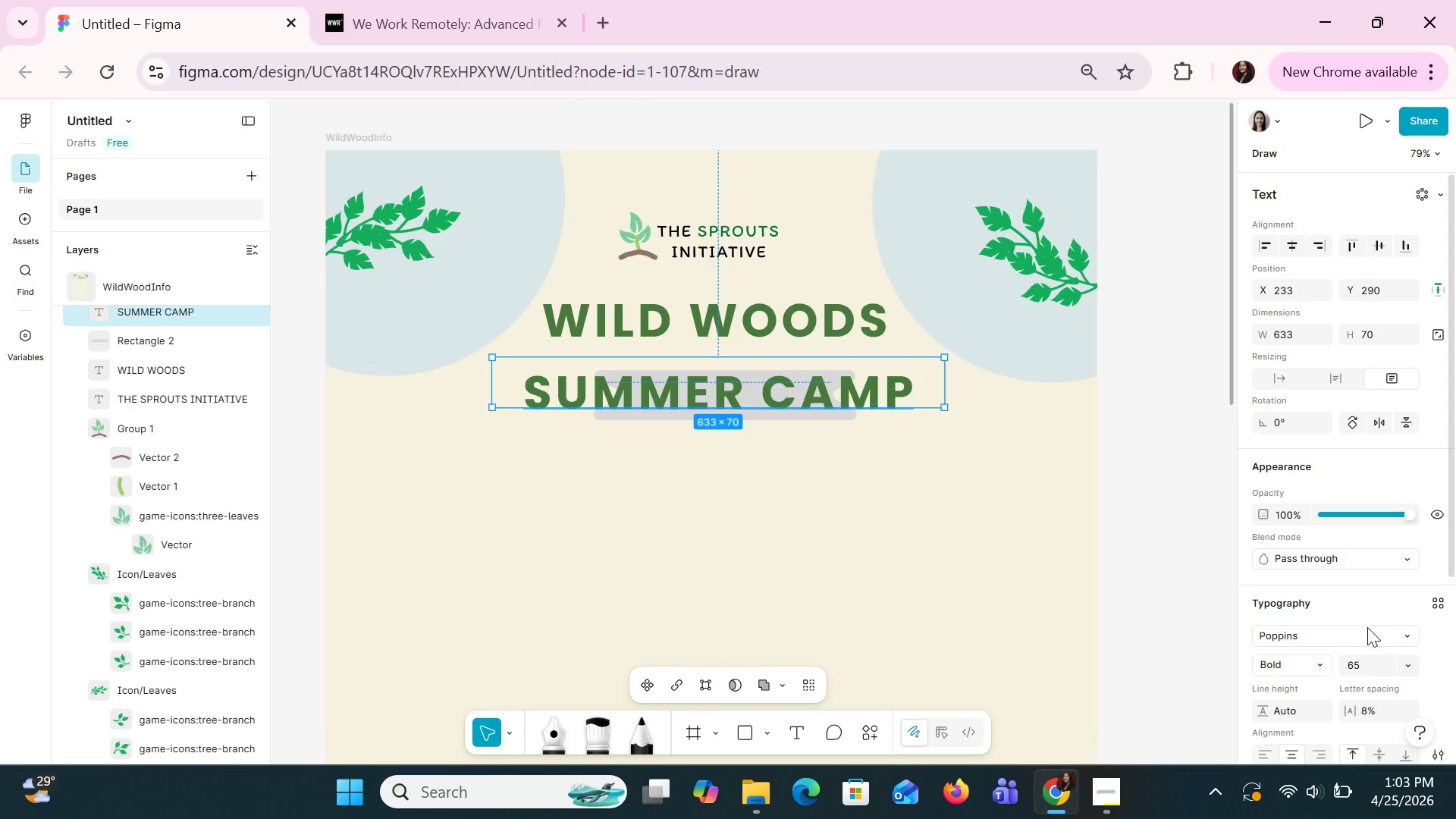 
scroll: coordinate [1367, 627], scroll_direction: down, amount: 2.0
 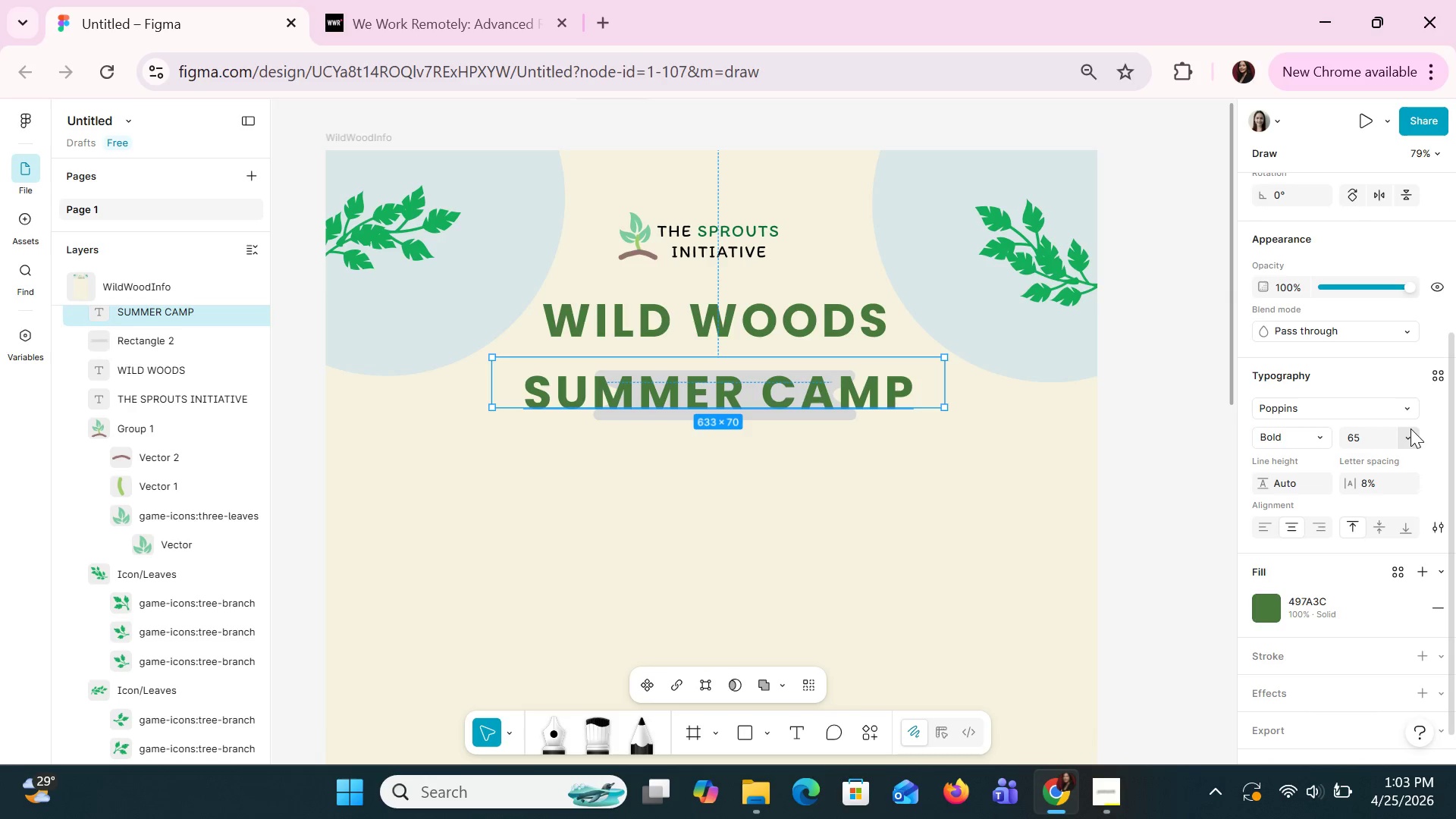 
left_click([1410, 427])
 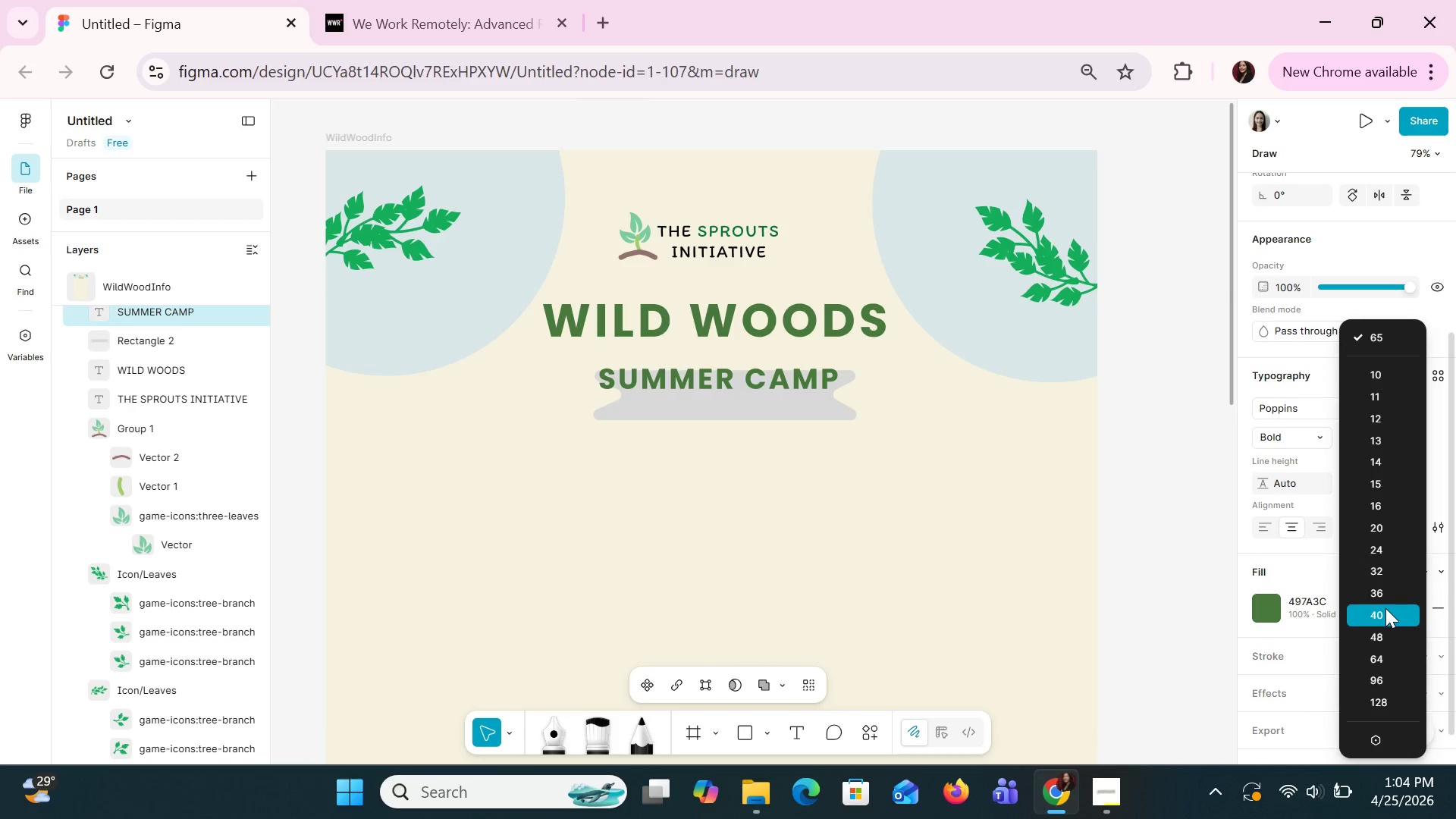 
wait(6.09)
 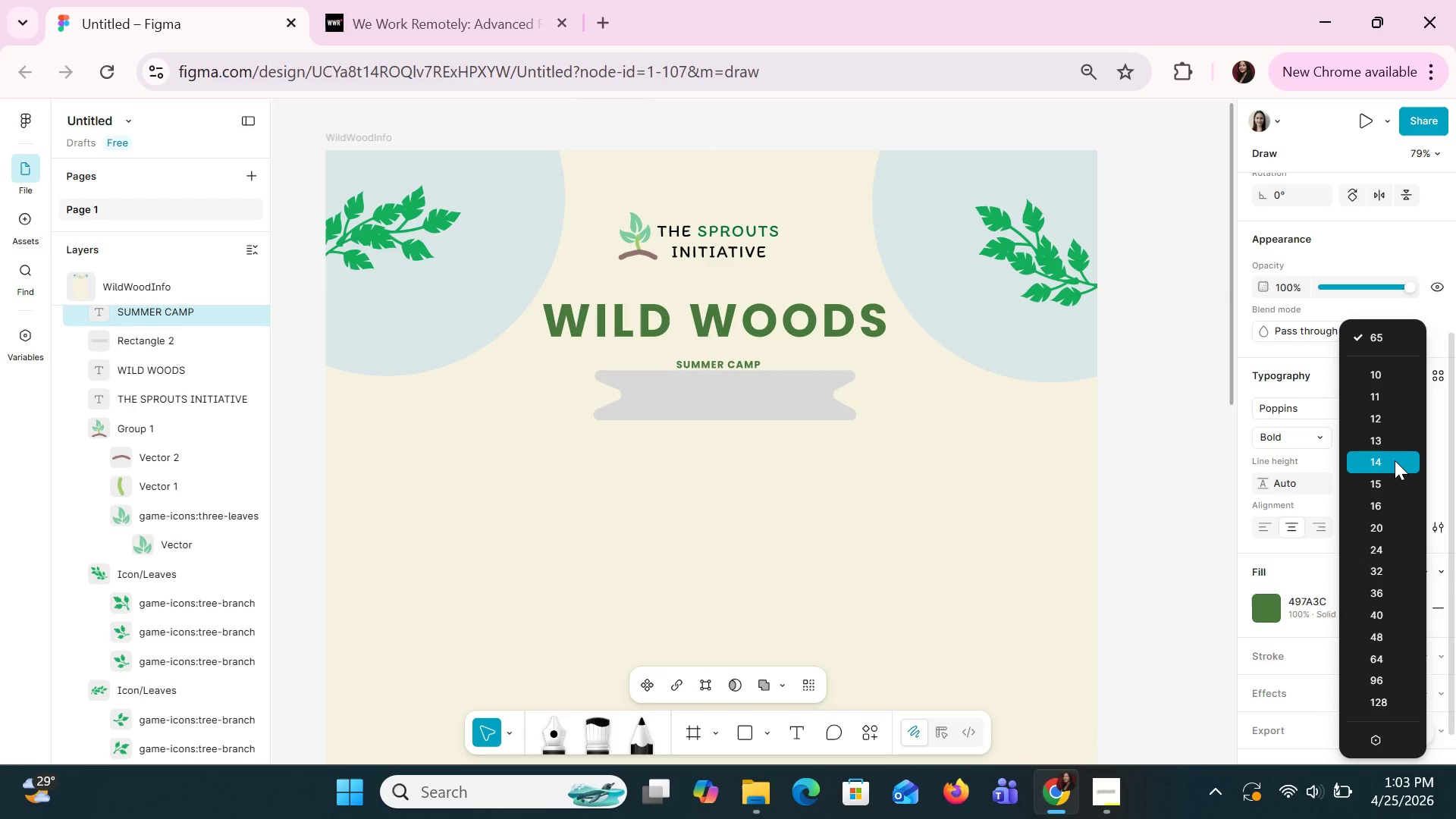 
left_click([1387, 586])
 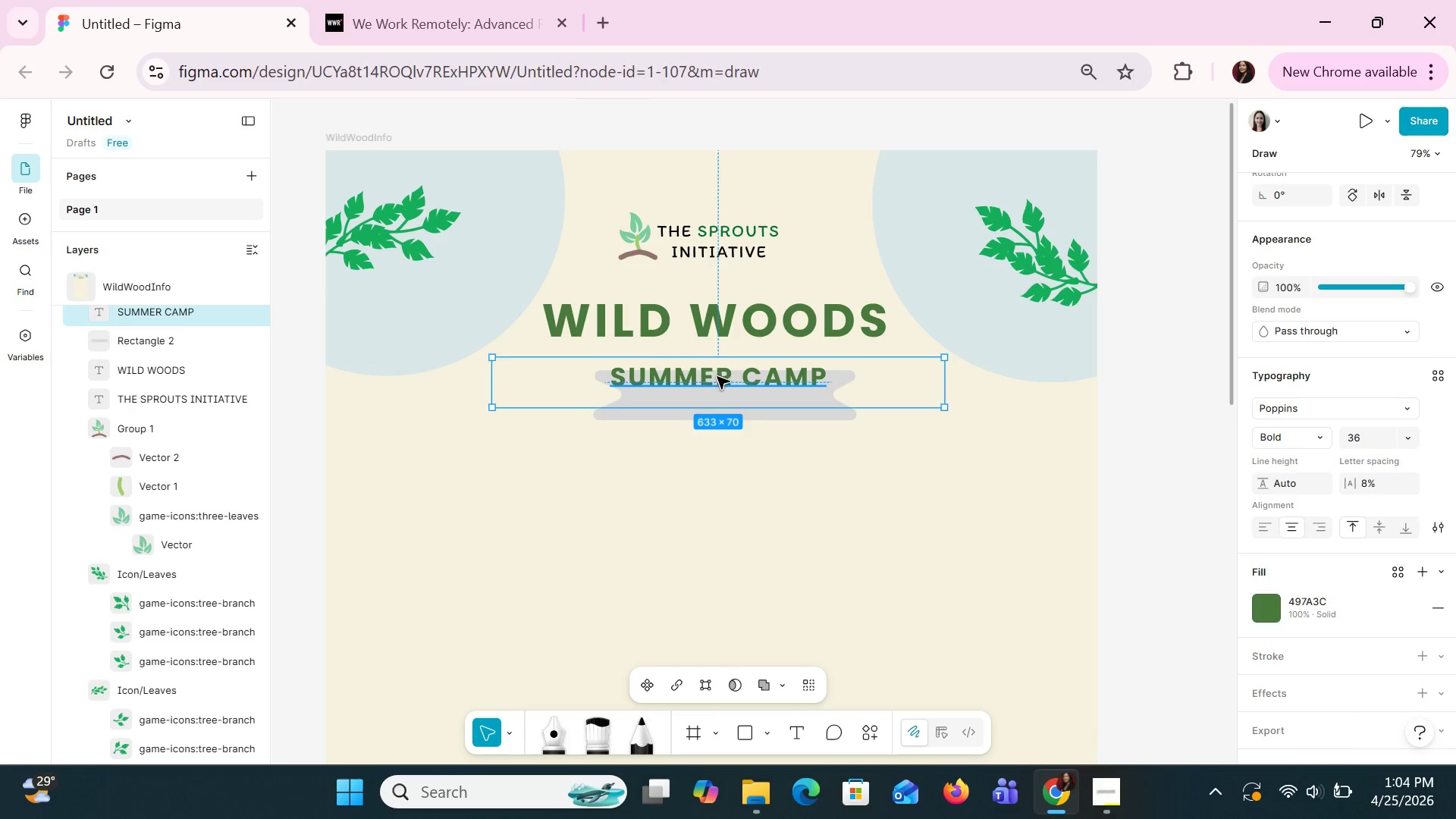 
left_click_drag(start_coordinate=[717, 376], to_coordinate=[721, 397])
 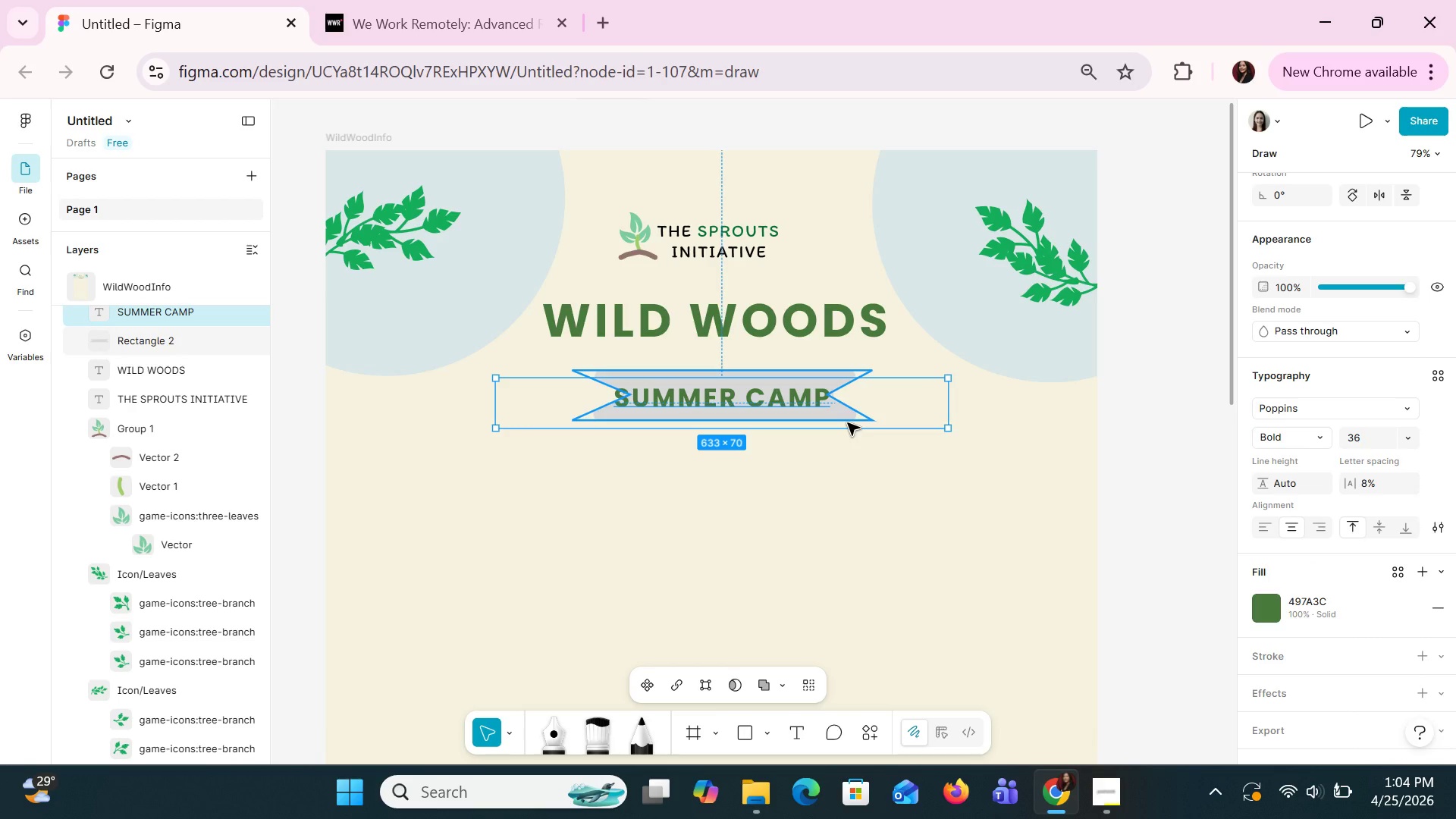 
left_click([847, 422])
 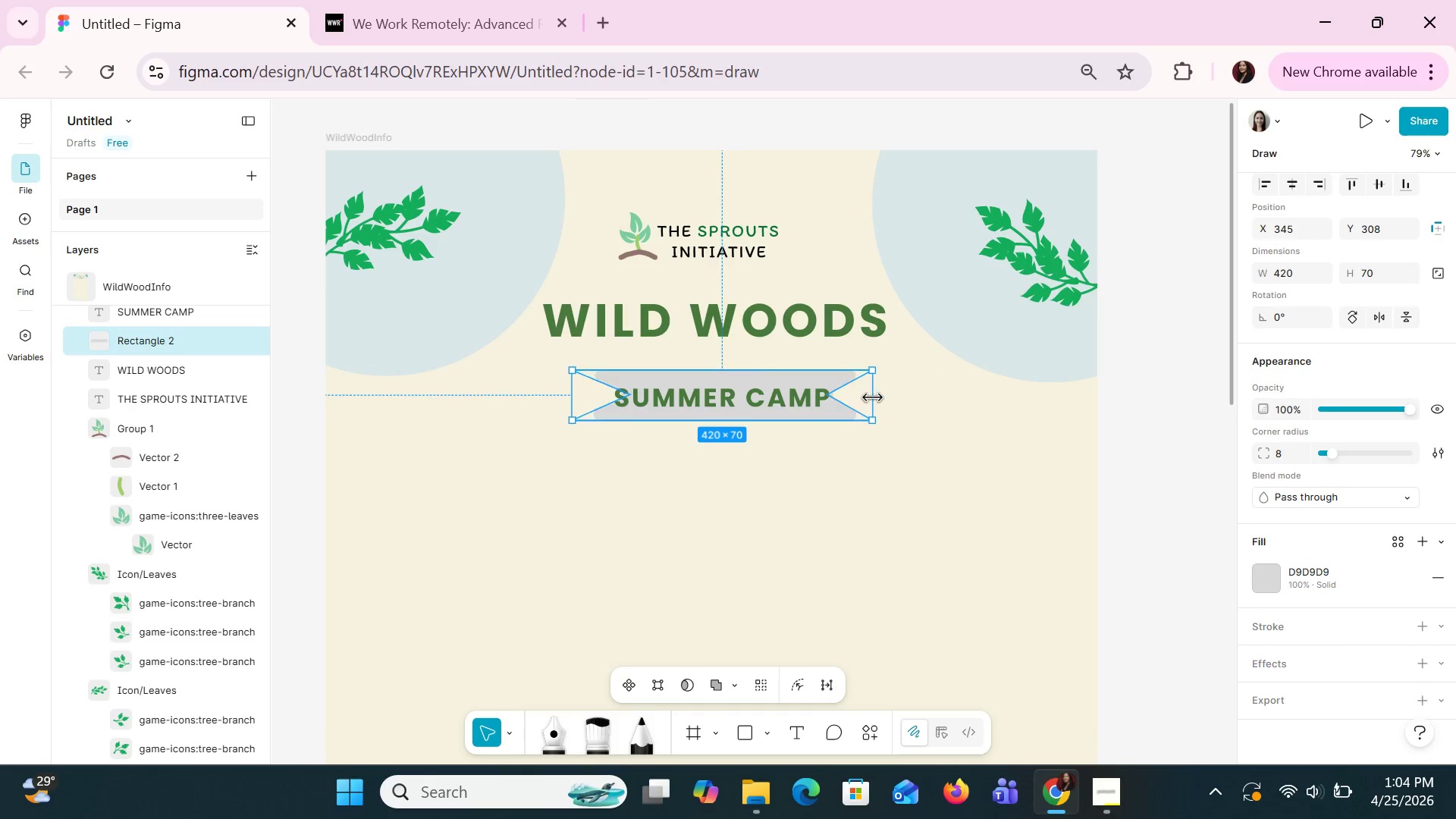 
left_click_drag(start_coordinate=[873, 398], to_coordinate=[891, 401])
 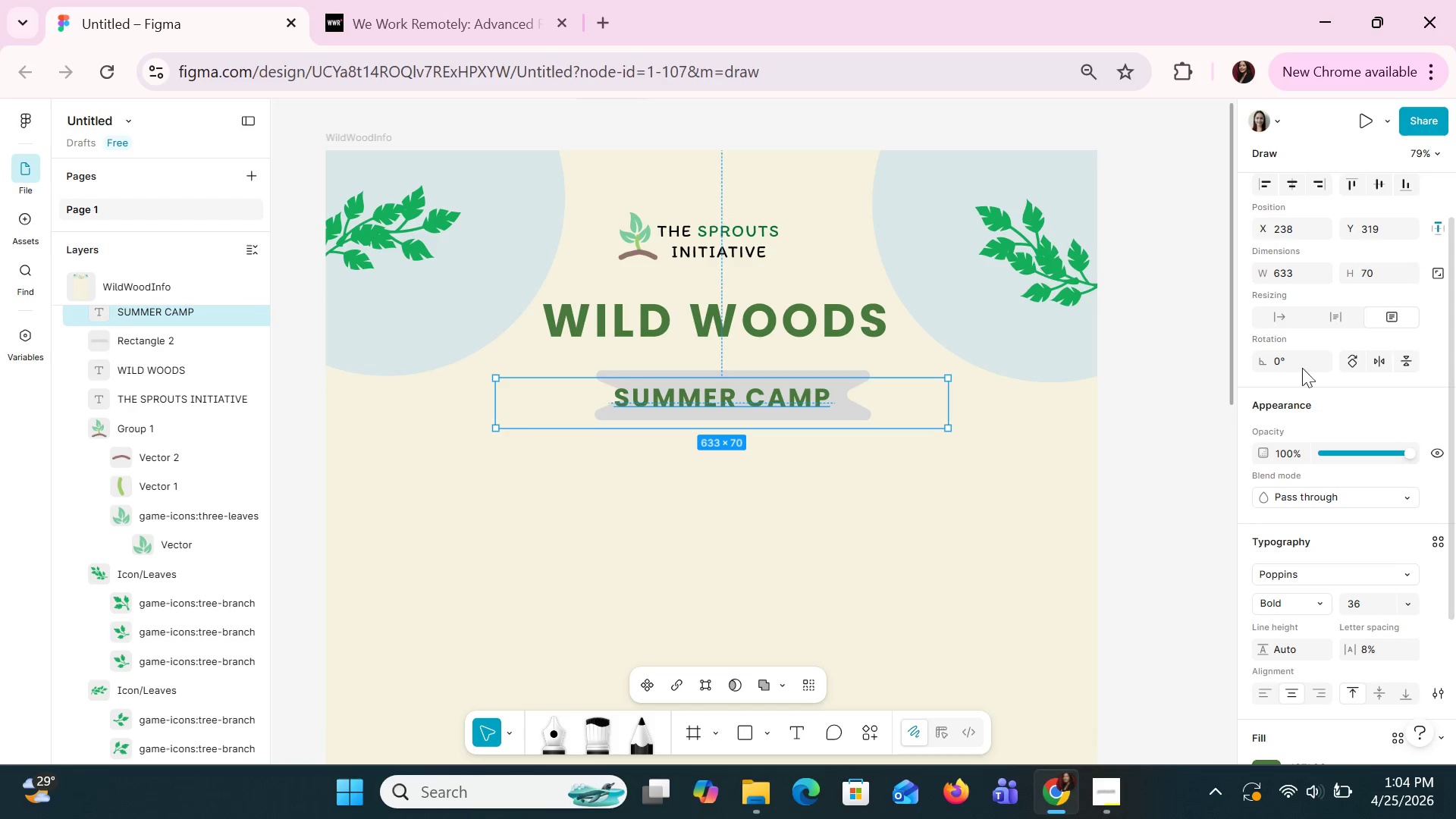 
left_click([1294, 182])
 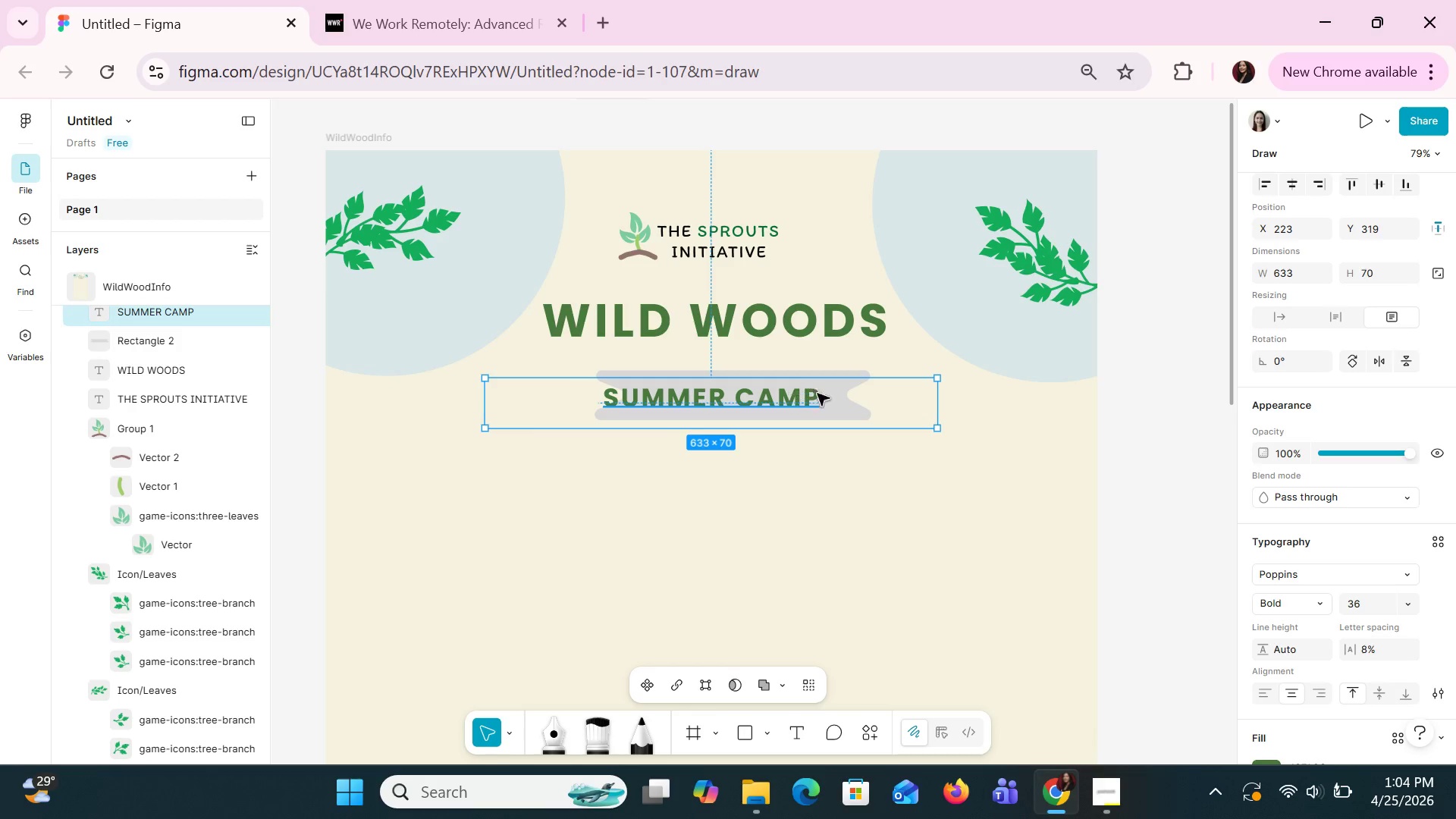 
left_click([856, 362])
 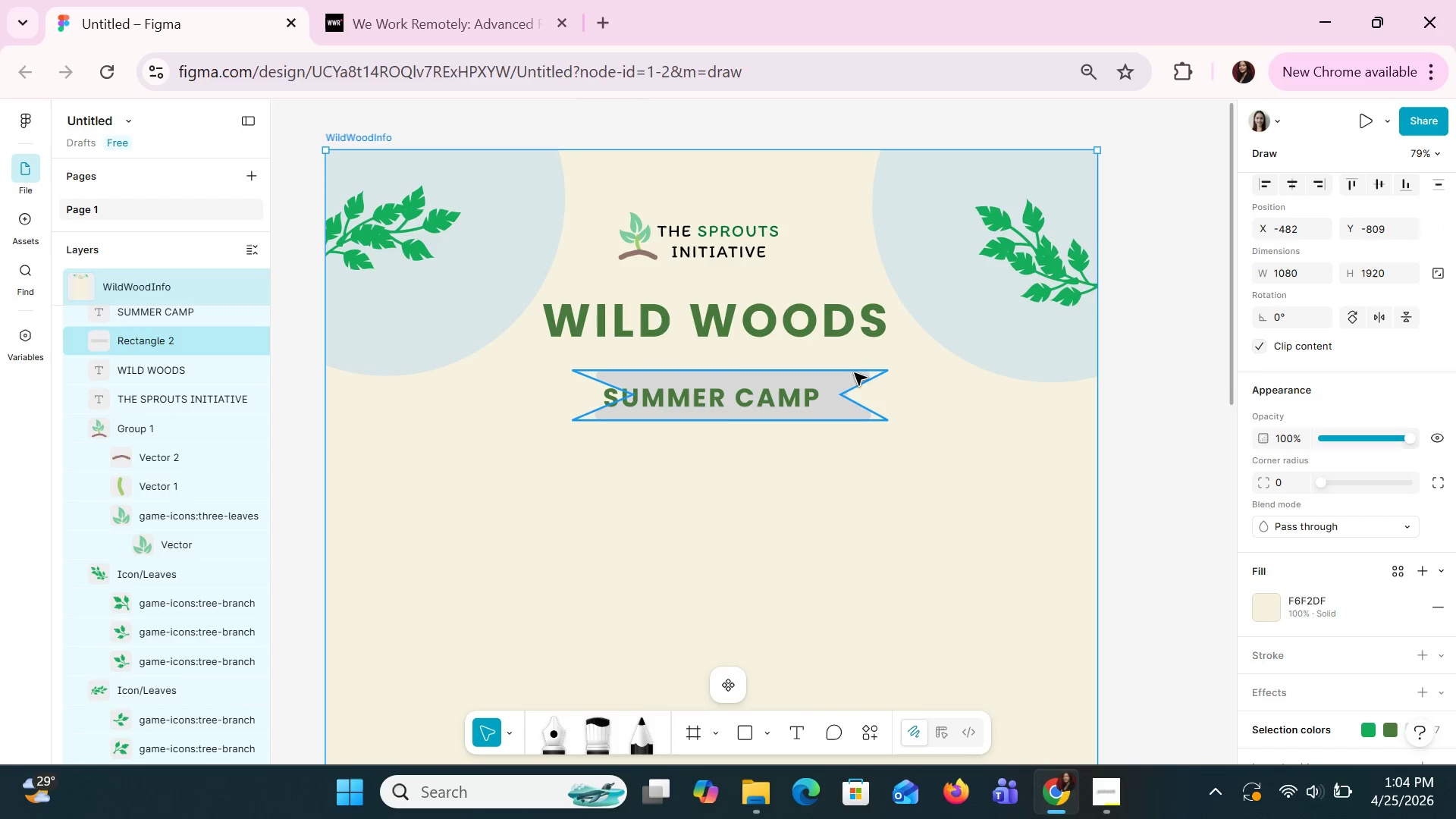 
left_click_drag(start_coordinate=[854, 372], to_coordinate=[840, 372])
 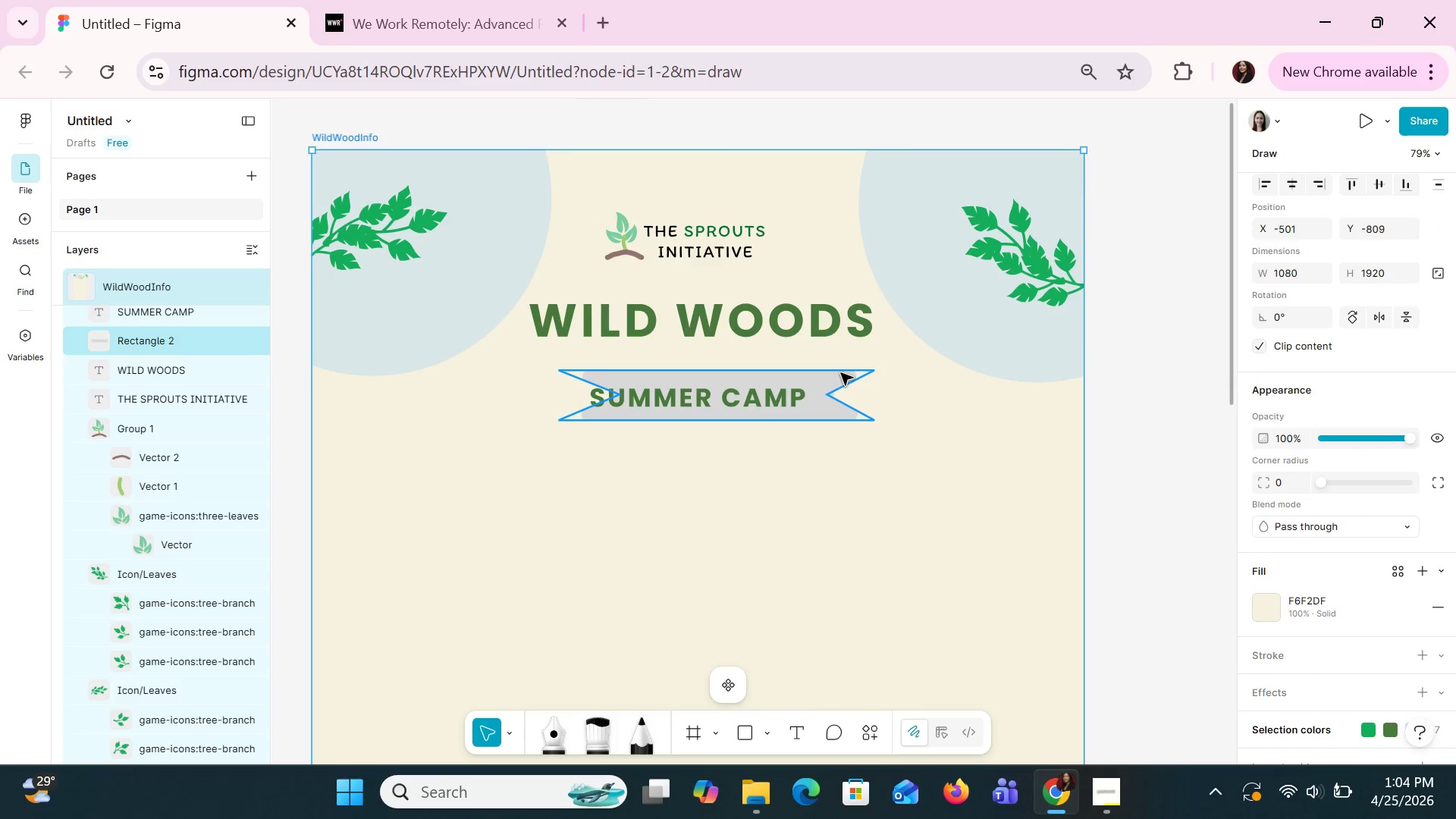 
key(Control+Z)
 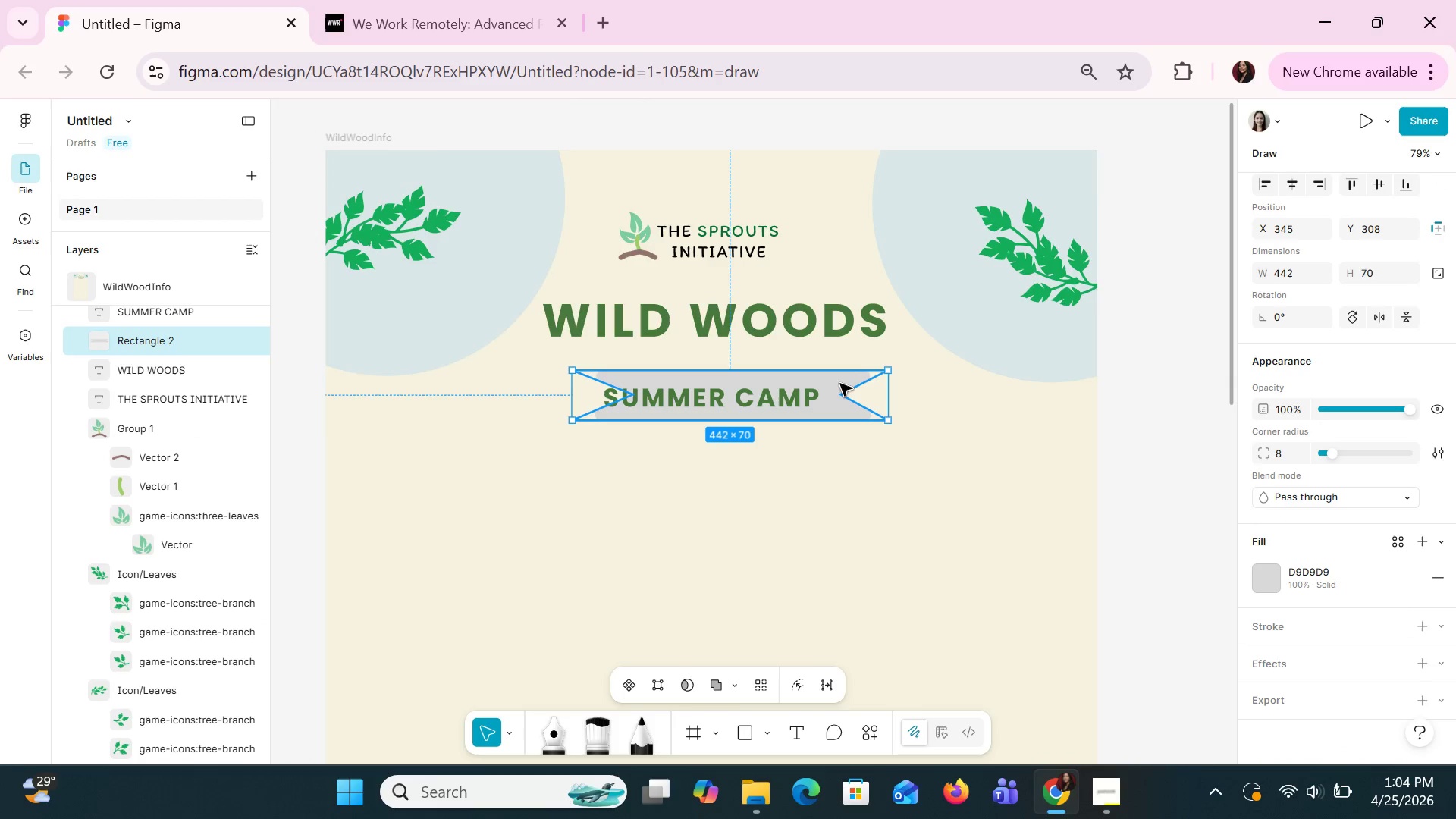 
left_click_drag(start_coordinate=[839, 383], to_coordinate=[815, 381])
 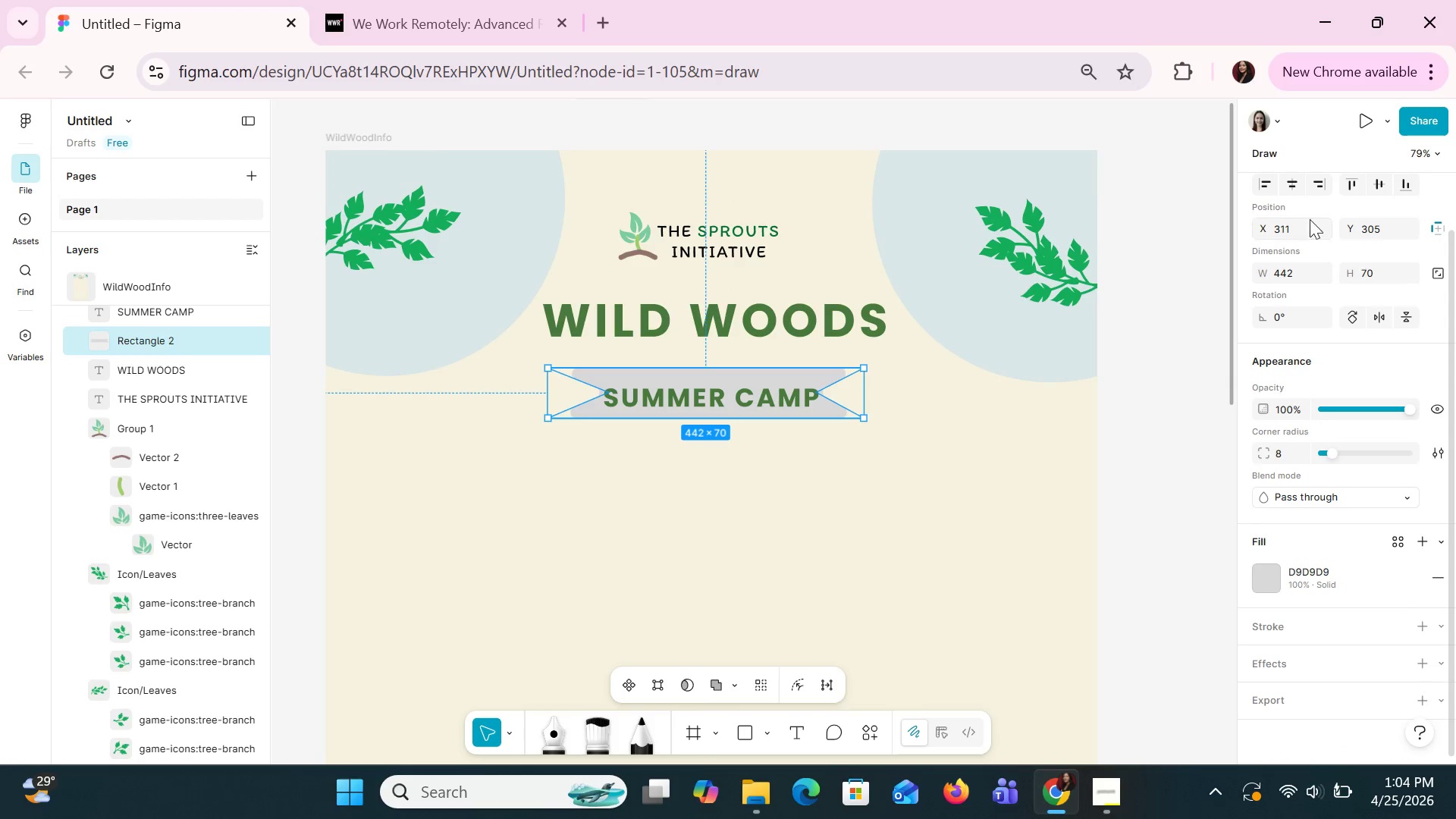 
left_click([1299, 186])
 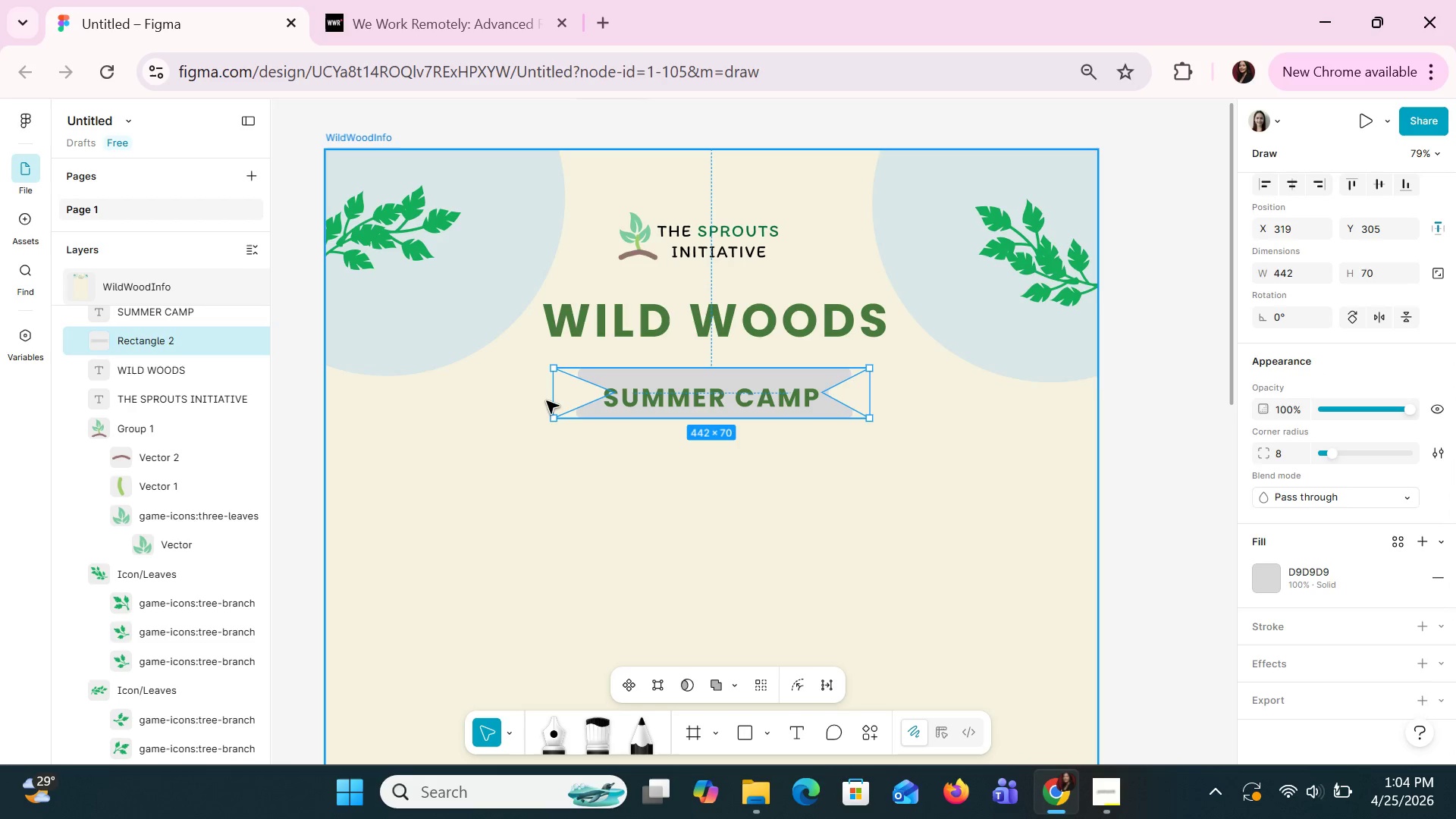 
left_click_drag(start_coordinate=[554, 400], to_coordinate=[531, 393])
 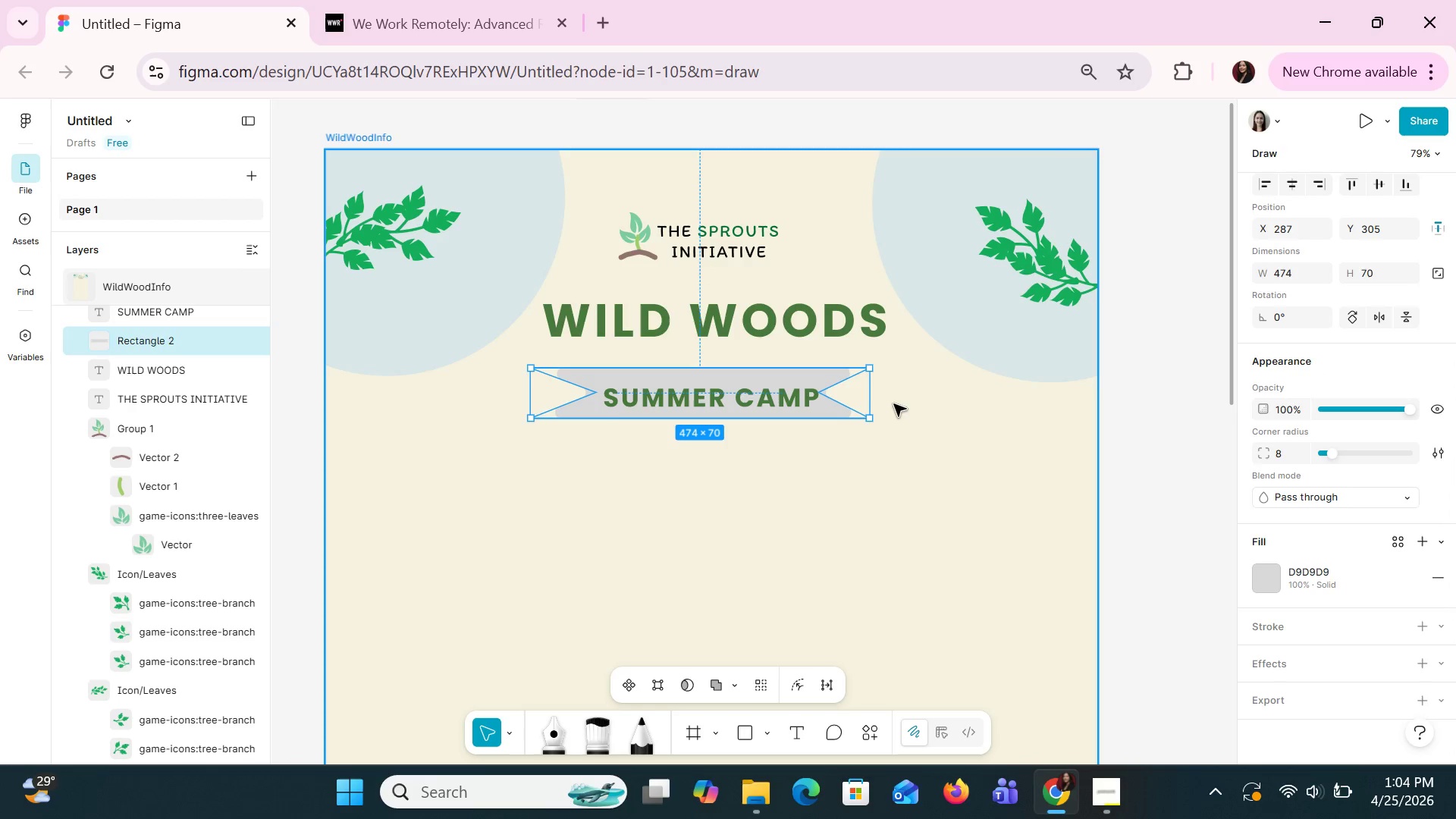 
left_click_drag(start_coordinate=[871, 391], to_coordinate=[880, 391])
 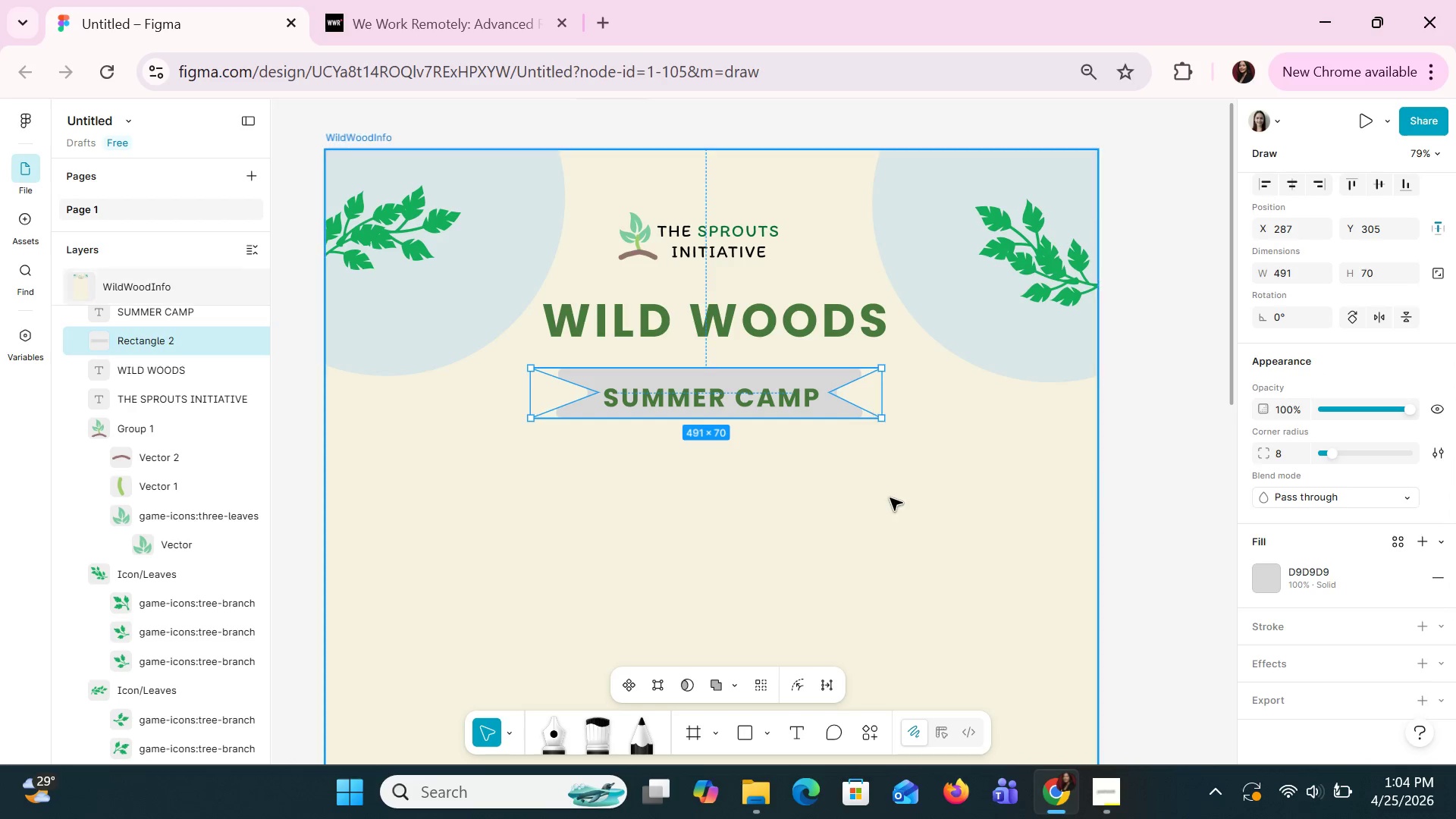 
left_click([890, 497])
 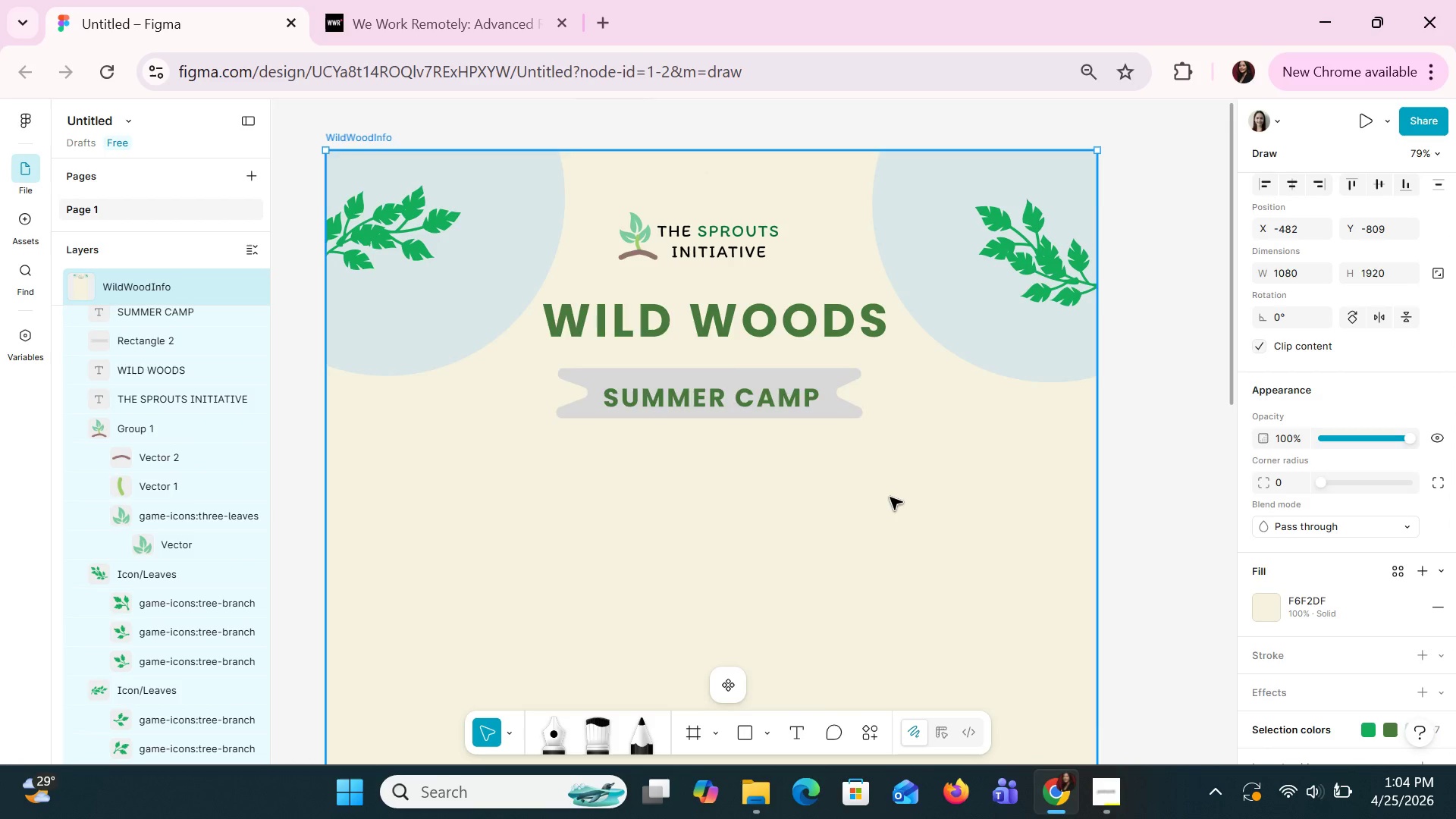 
scroll: coordinate [890, 497], scroll_direction: down, amount: 1.0
 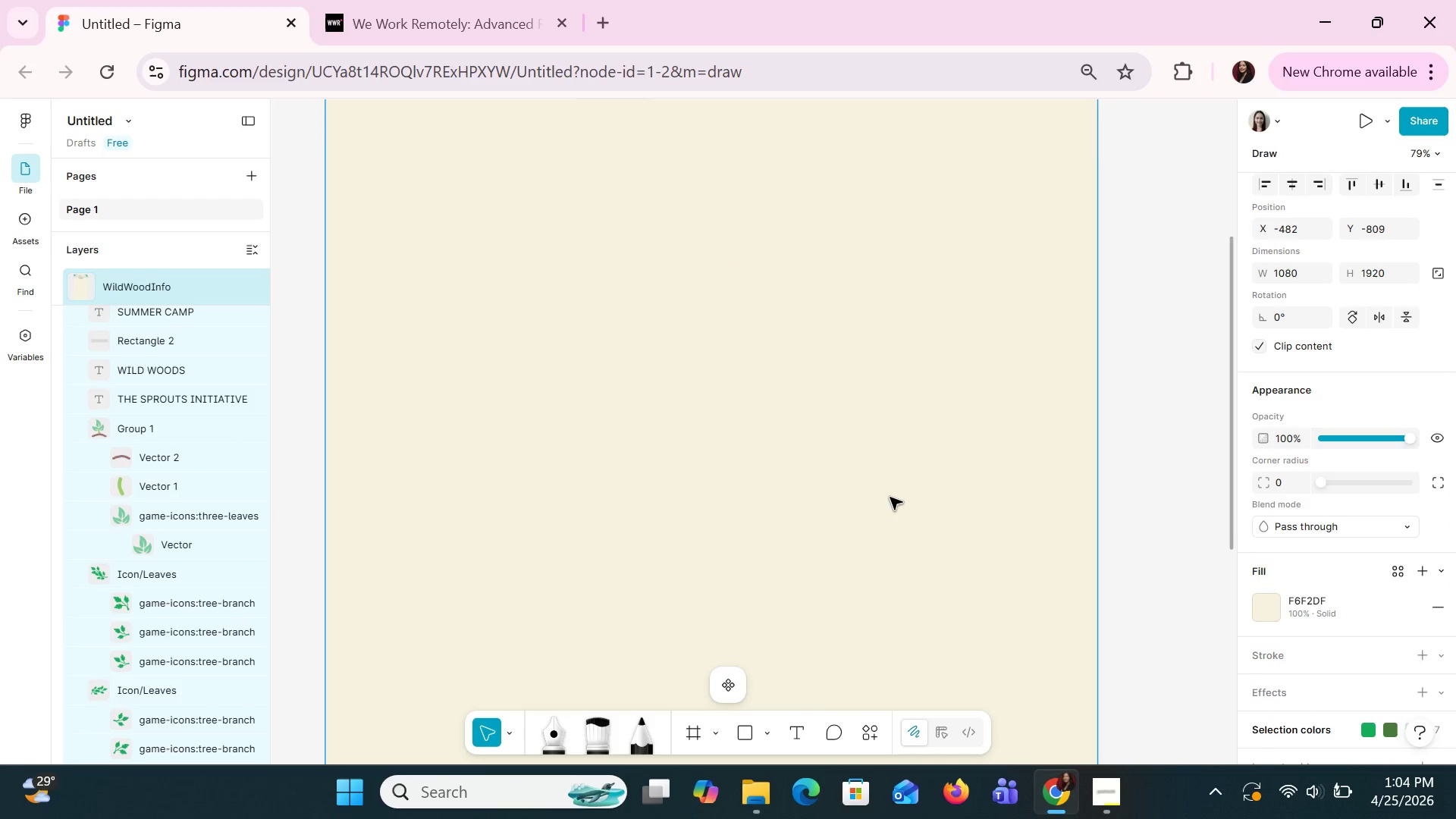 
scroll: coordinate [890, 497], scroll_direction: up, amount: 4.0
 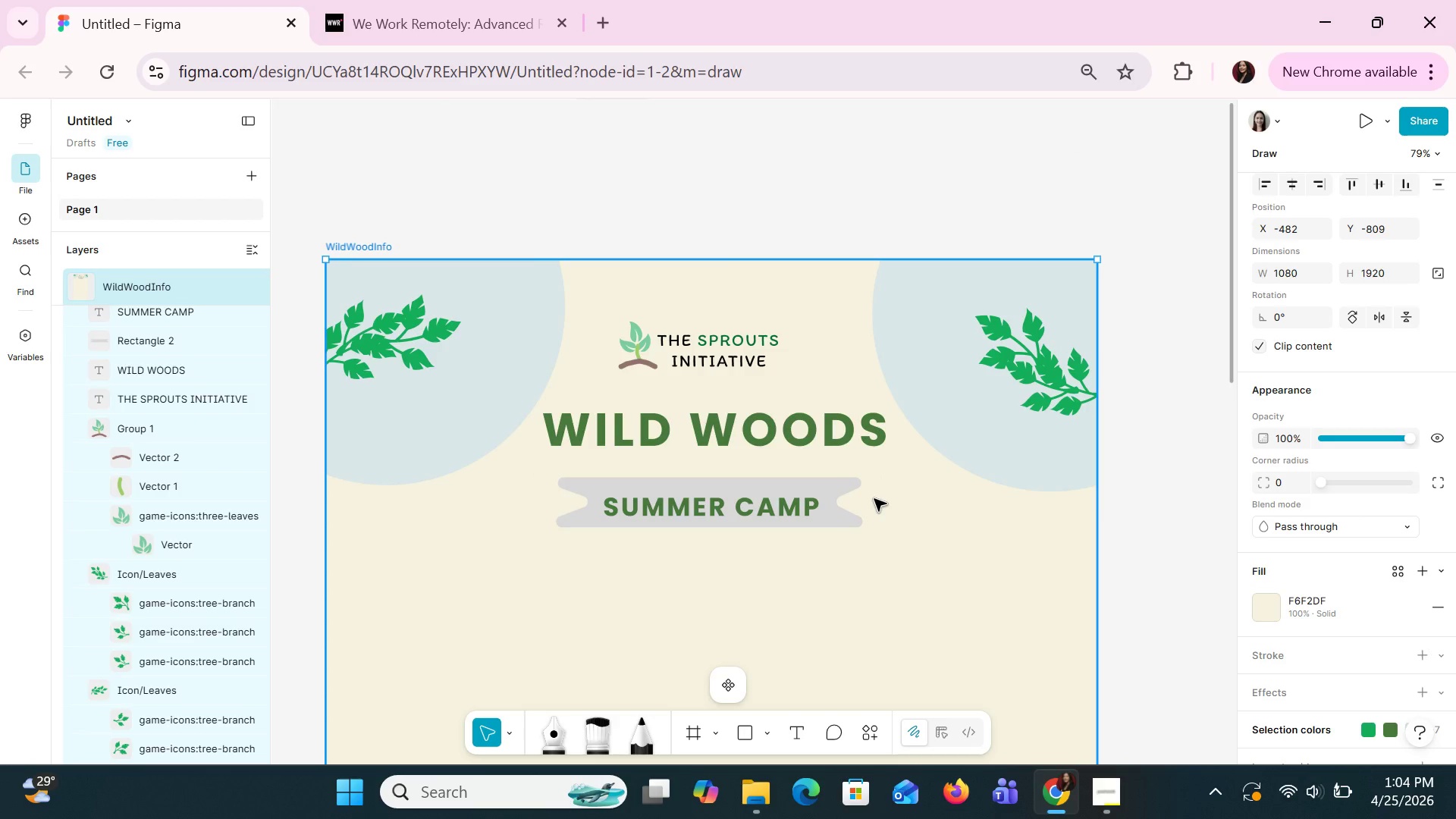 
wait(5.61)
 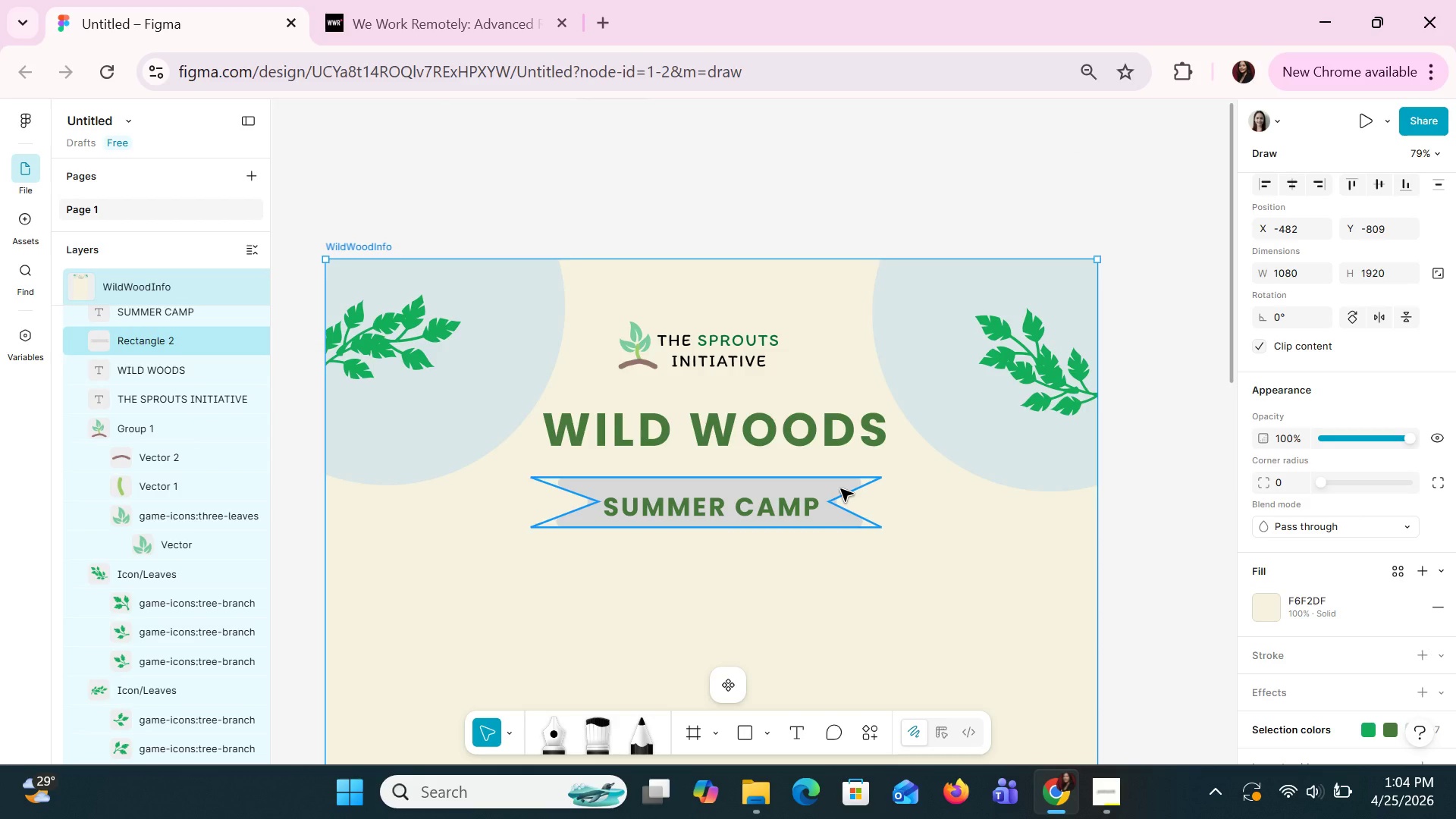 
scroll: coordinate [1326, 566], scroll_direction: down, amount: 3.0
 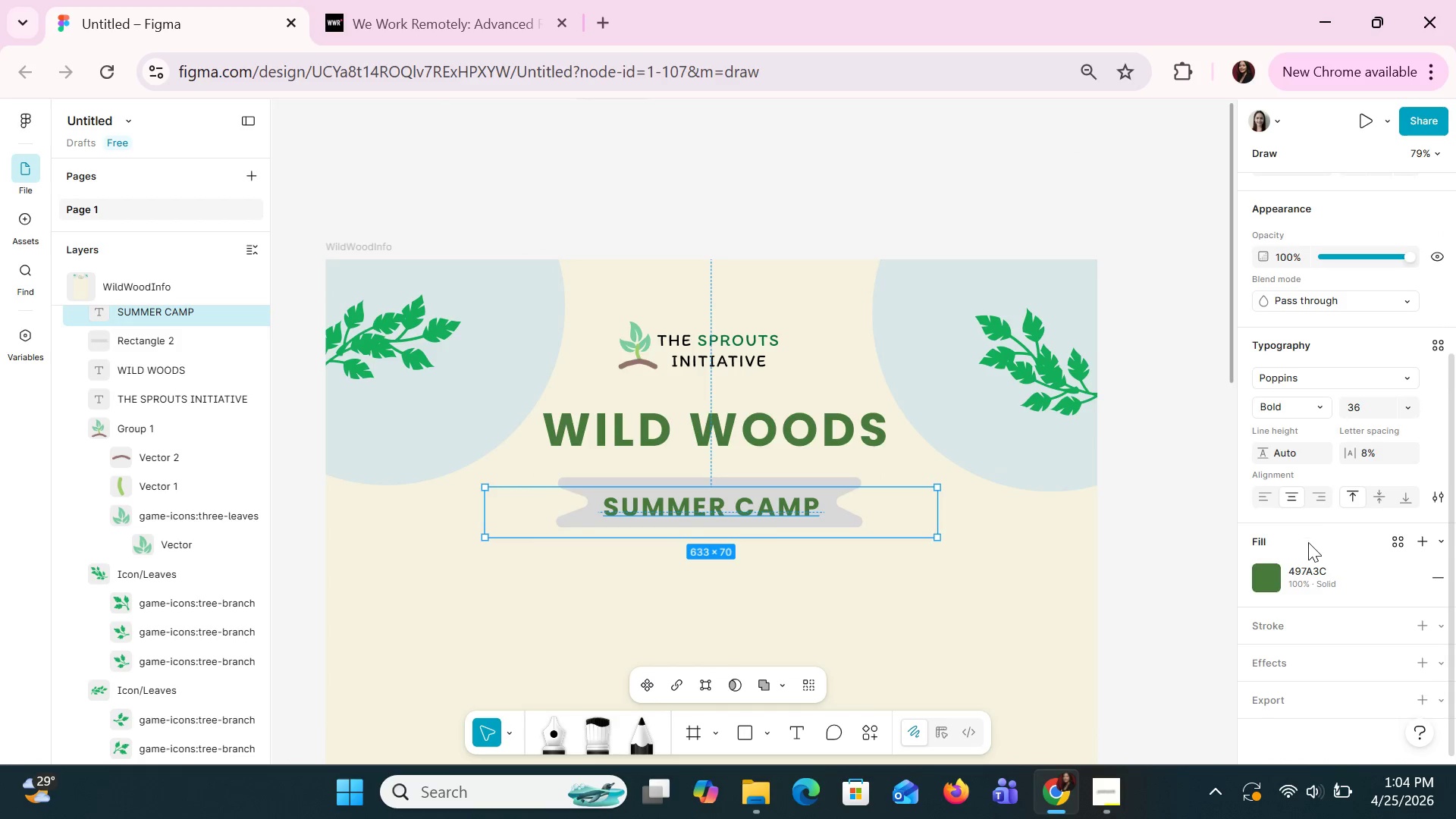 
left_click([1311, 565])
 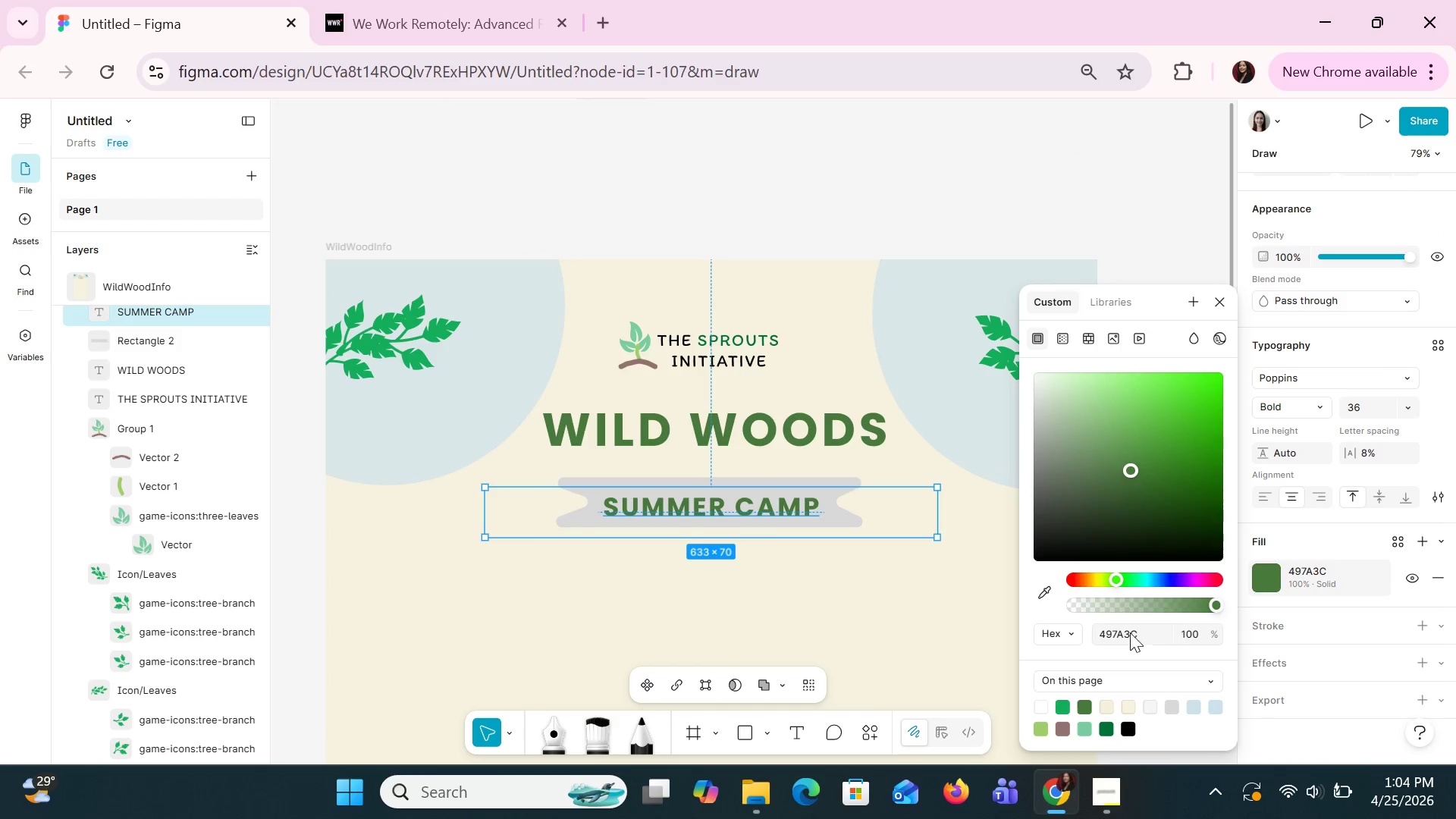 
left_click([1128, 635])
 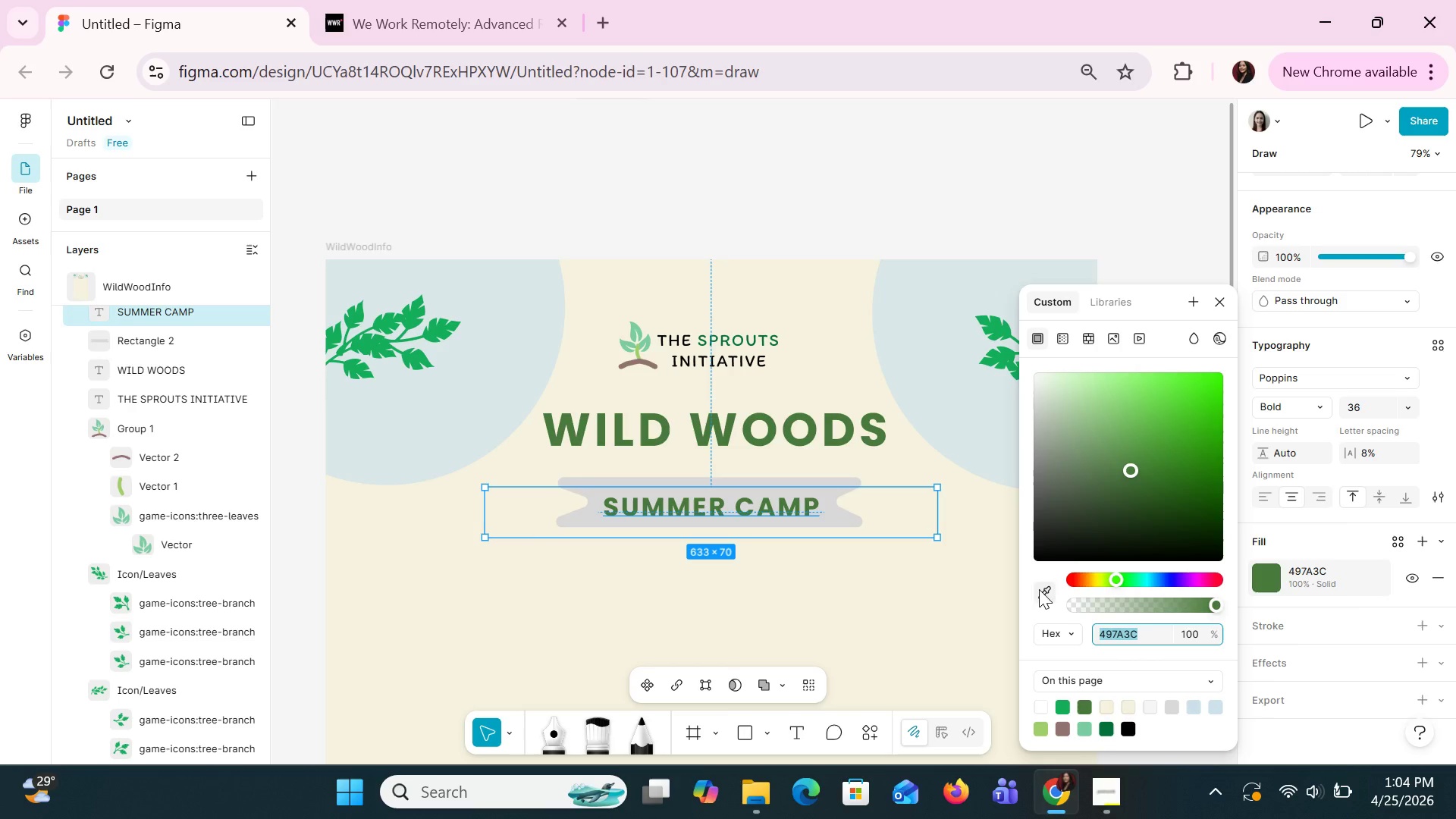 
left_click([853, 579])
 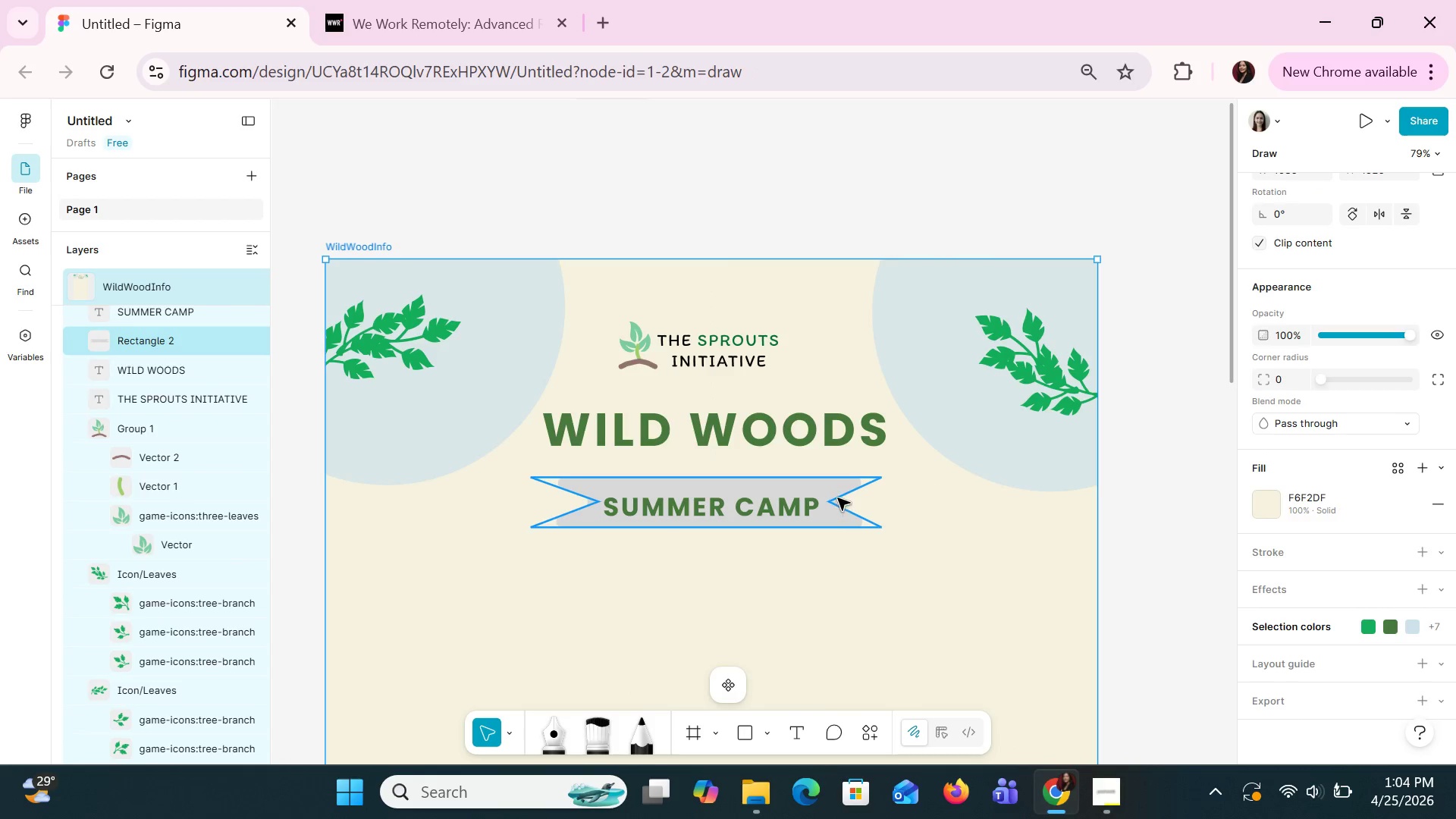 
left_click([837, 496])
 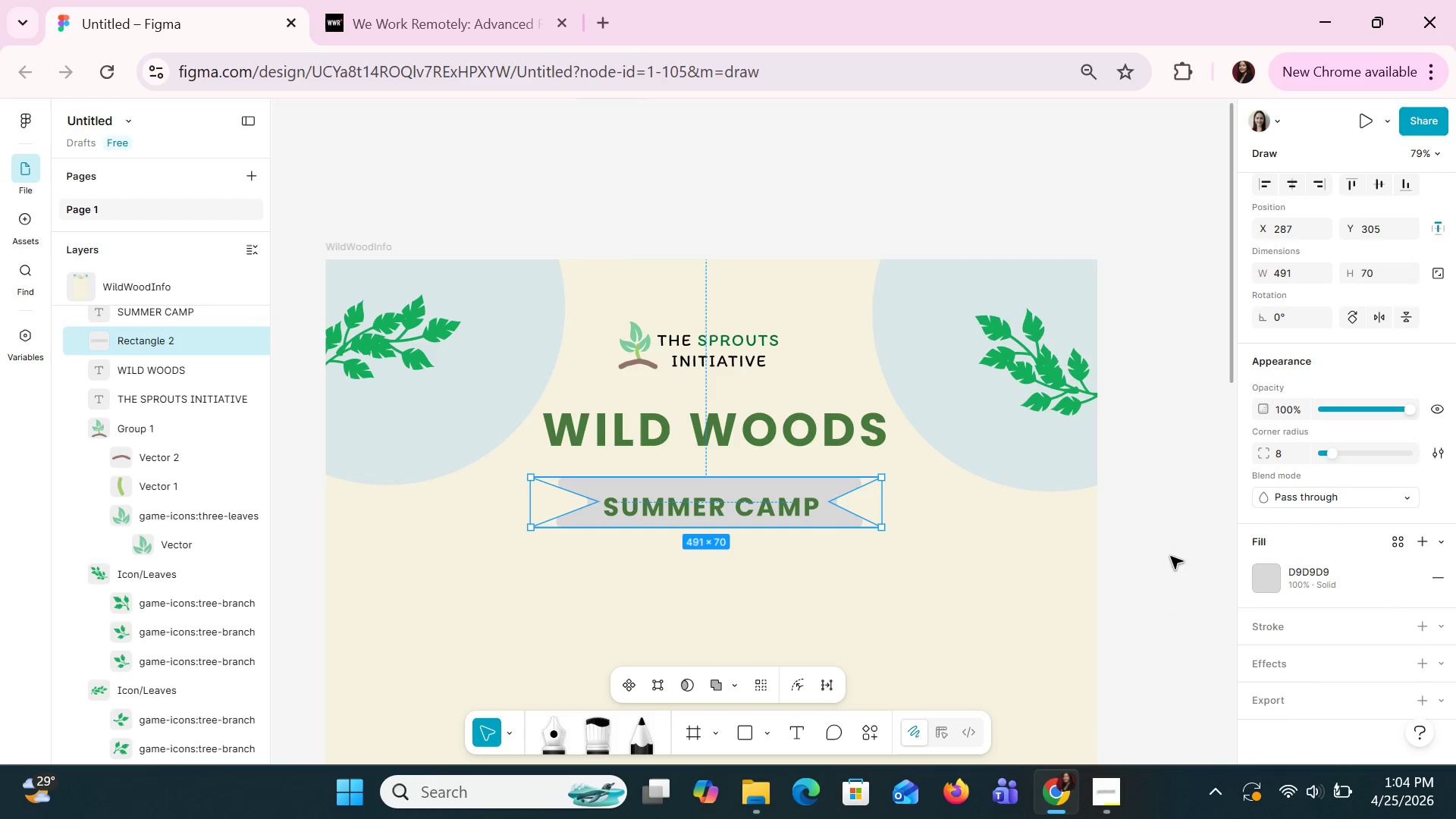 
left_click([1316, 560])
 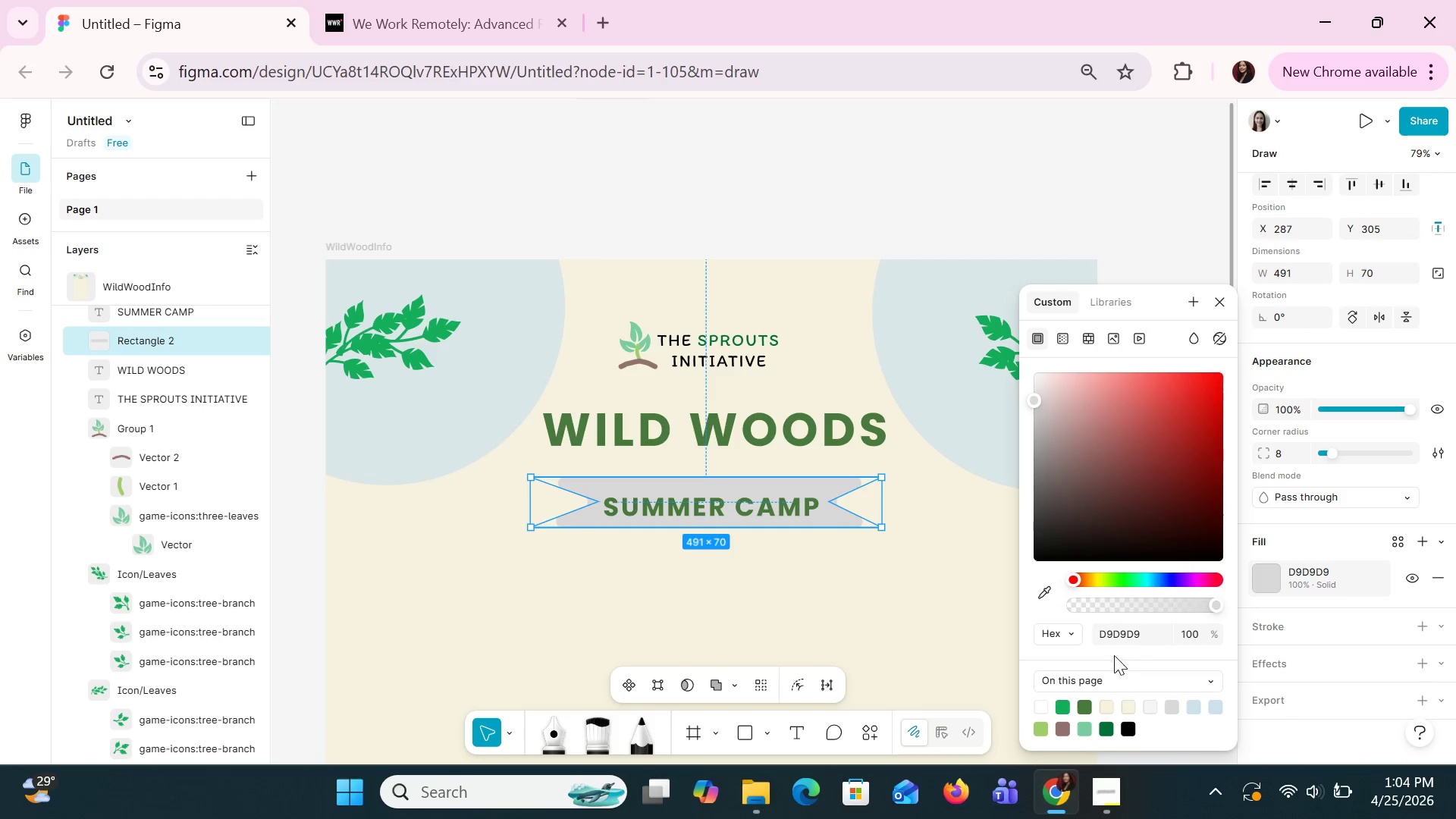 
scroll: coordinate [1455, 577], scroll_direction: down, amount: 2.0
 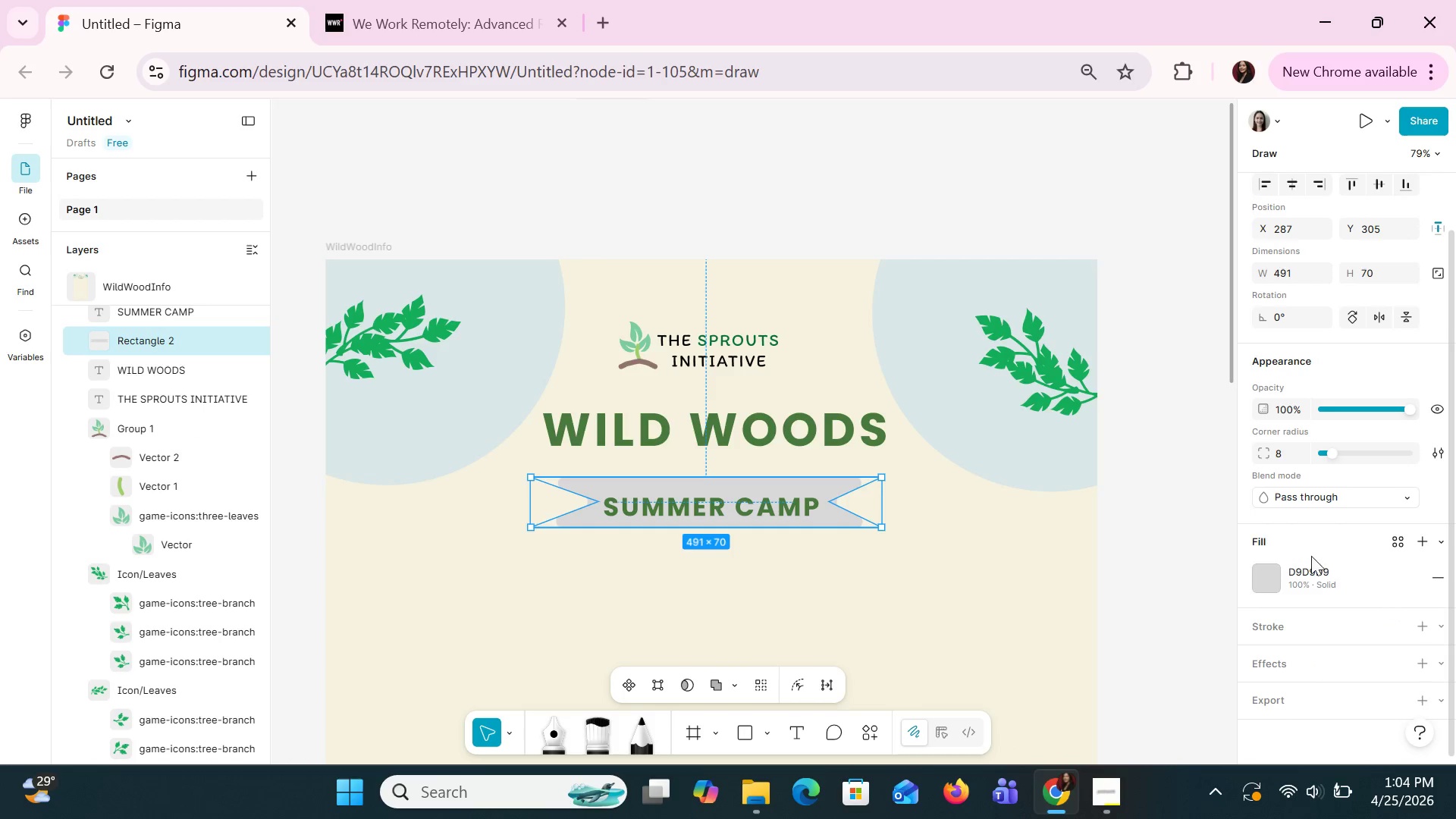 
left_click([1098, 676])
 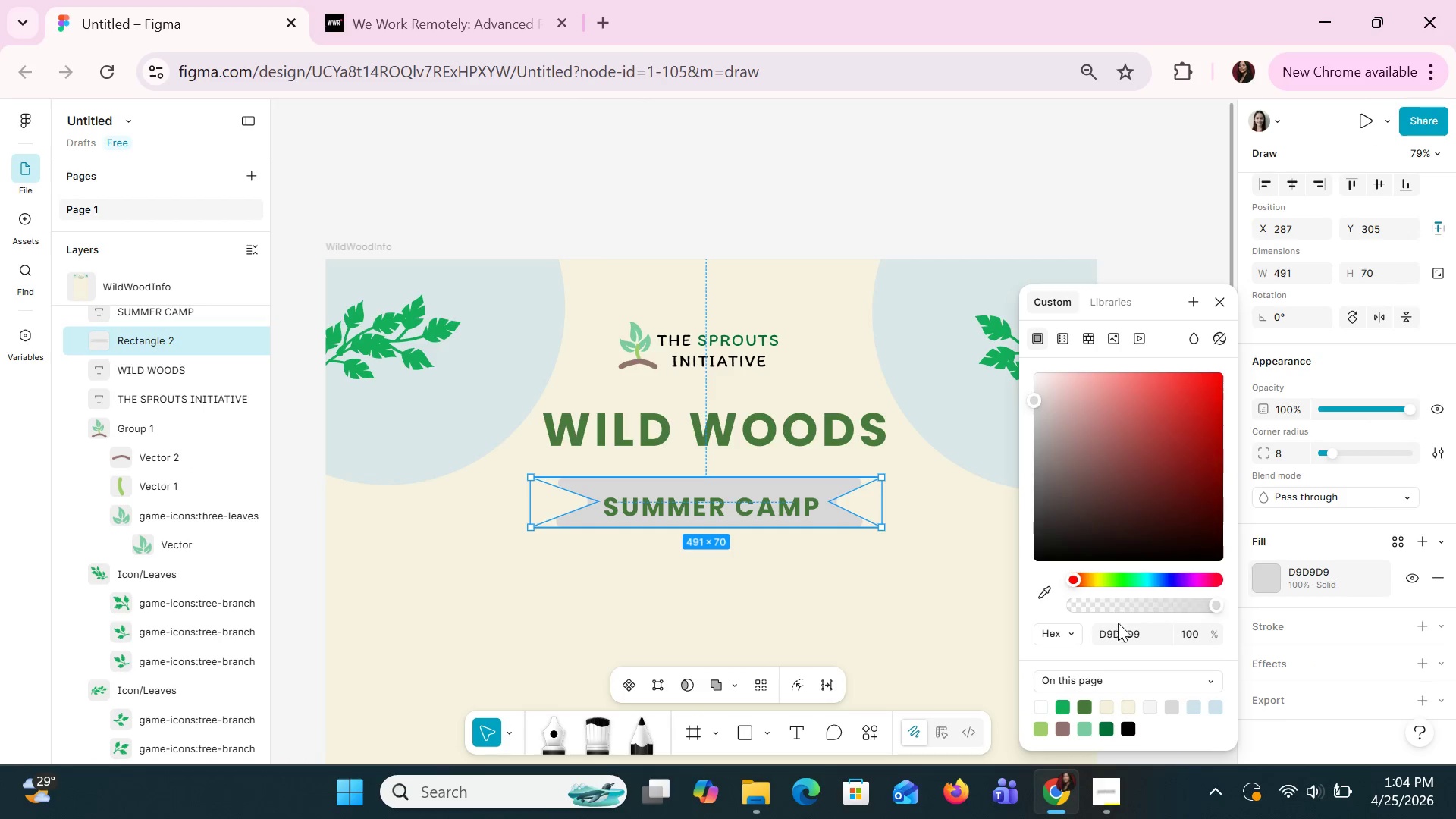 
double_click([1121, 637])
 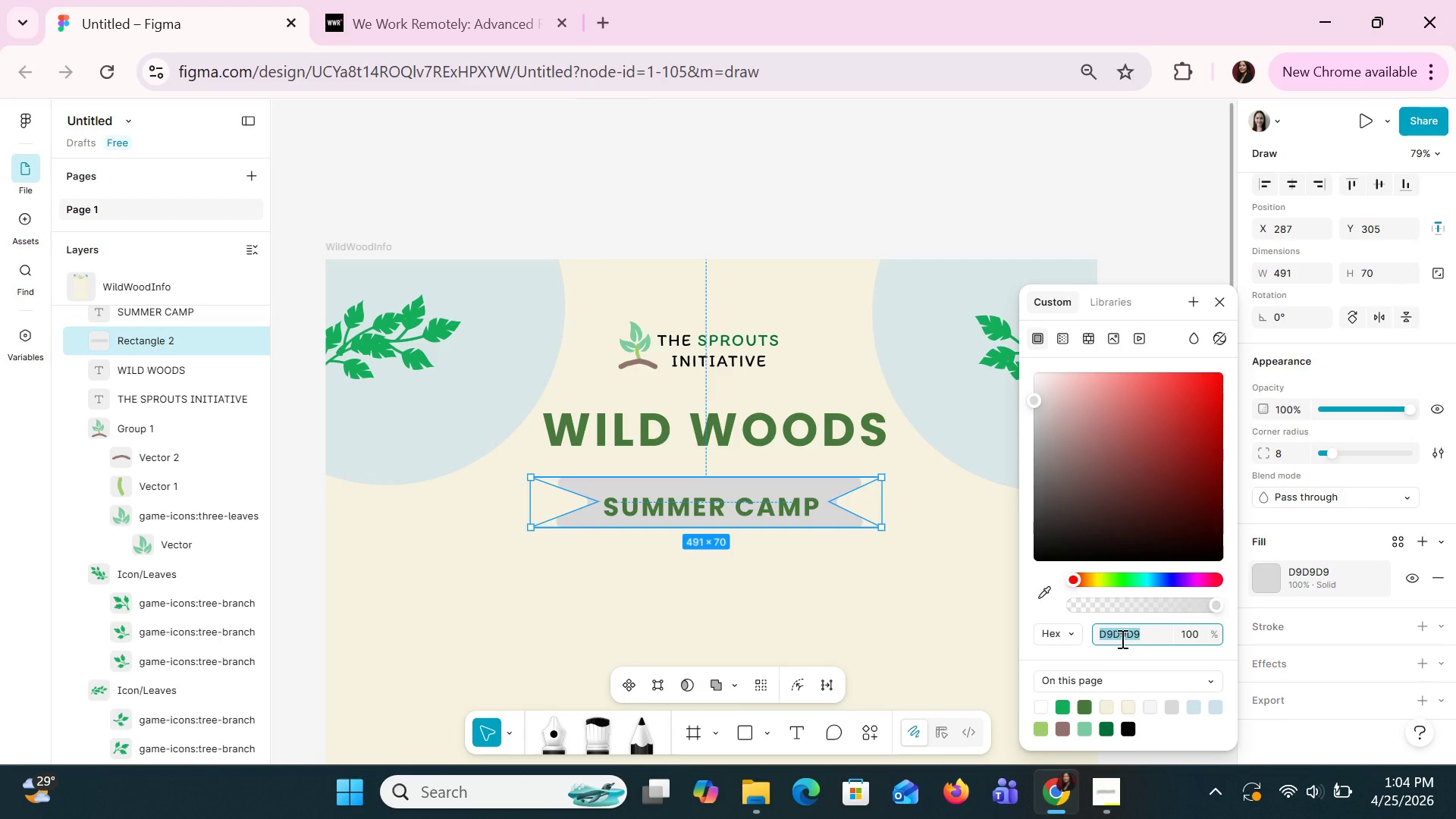 
type(WHITE)
 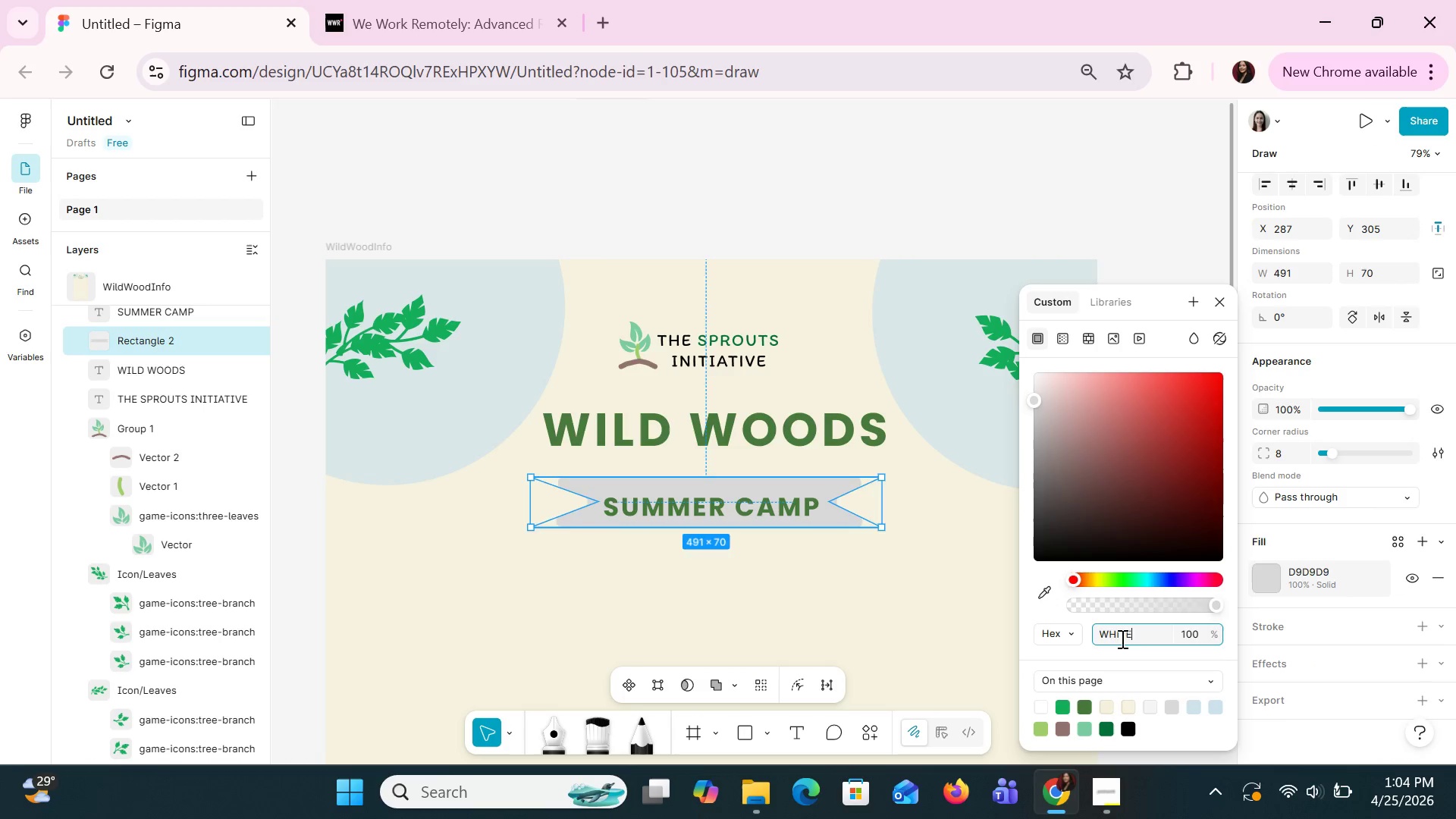 
key(Enter)
 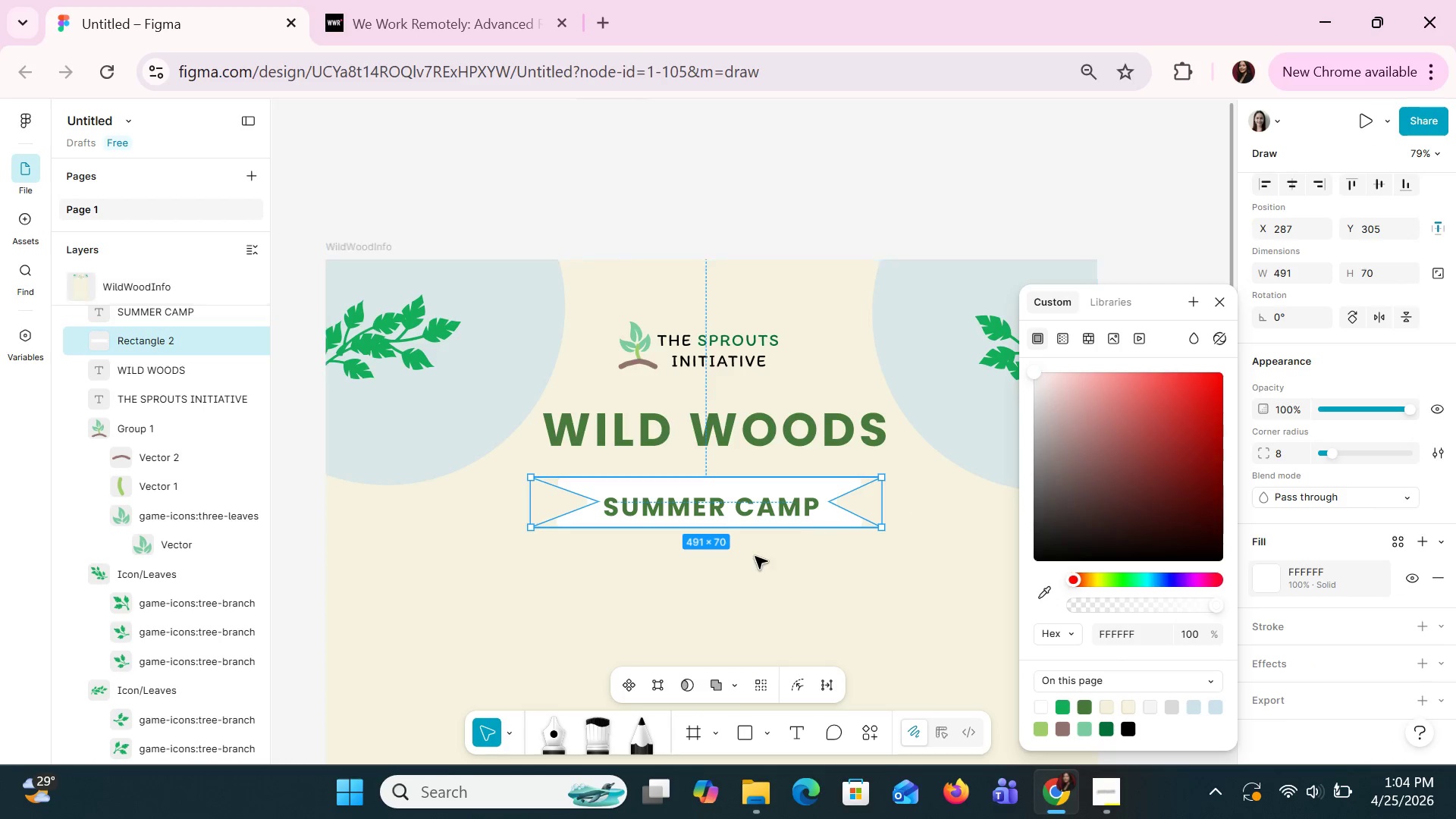 
left_click([743, 513])
 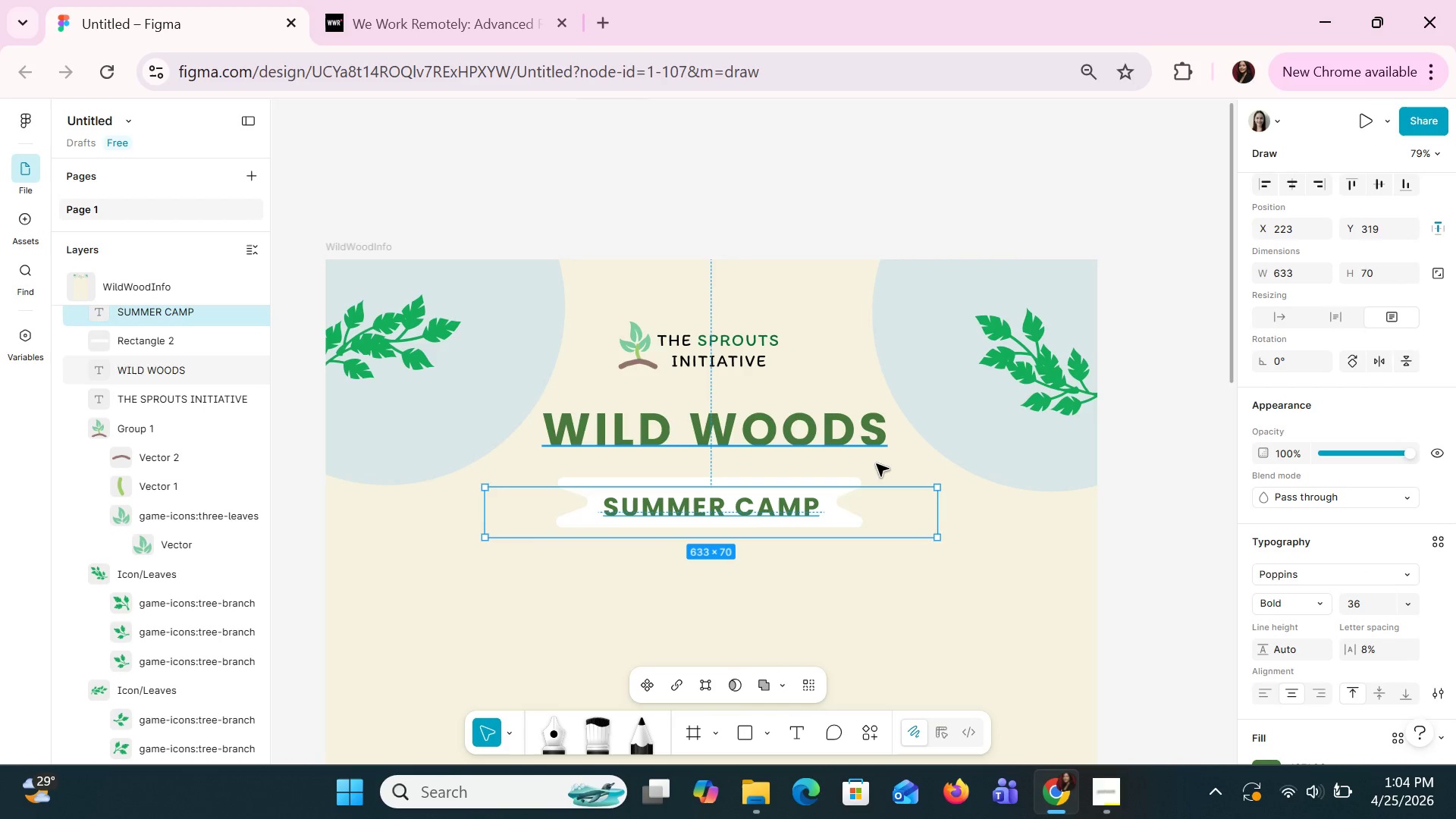 
key(ArrowUp)
 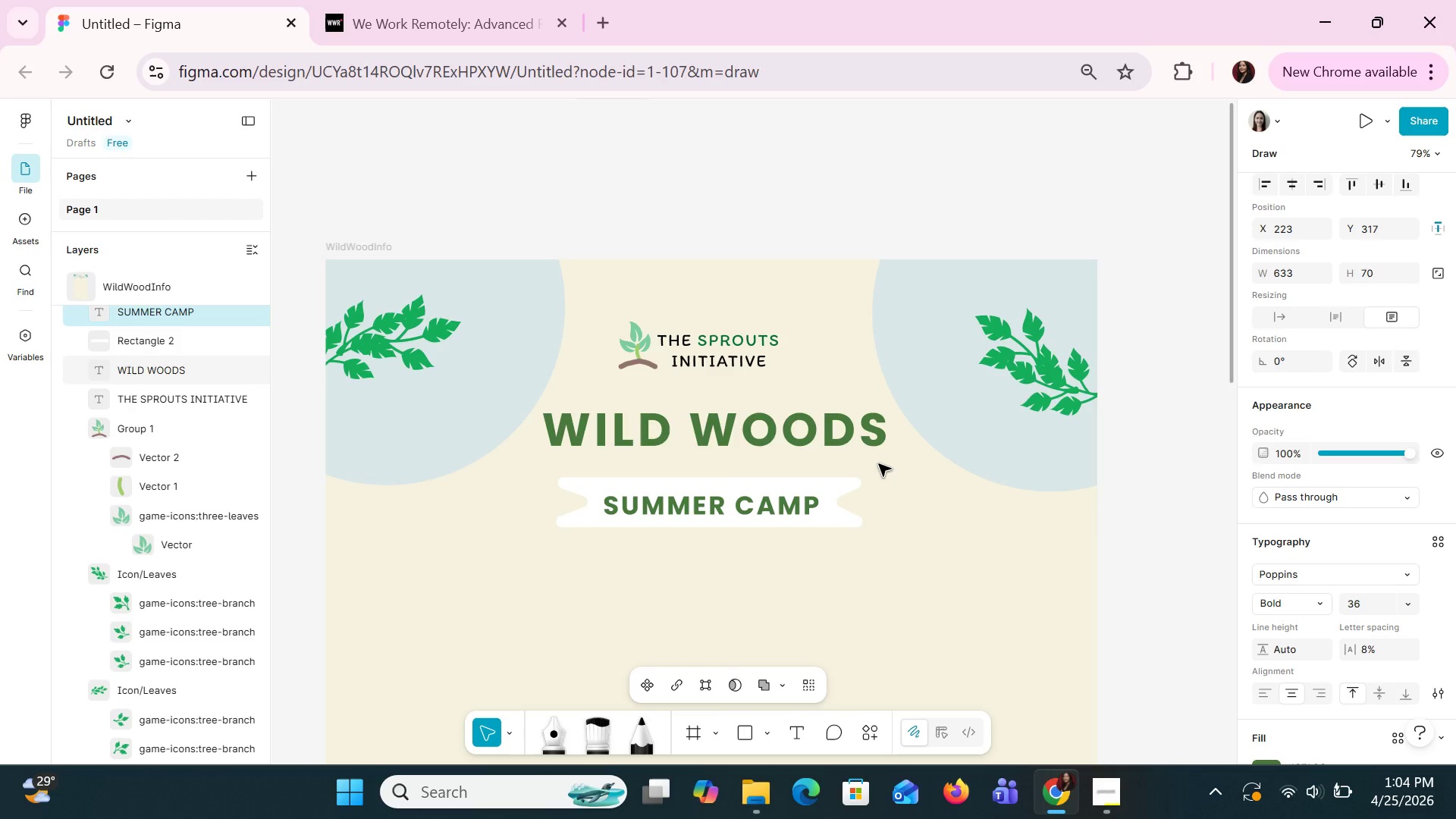 
key(ArrowUp)
 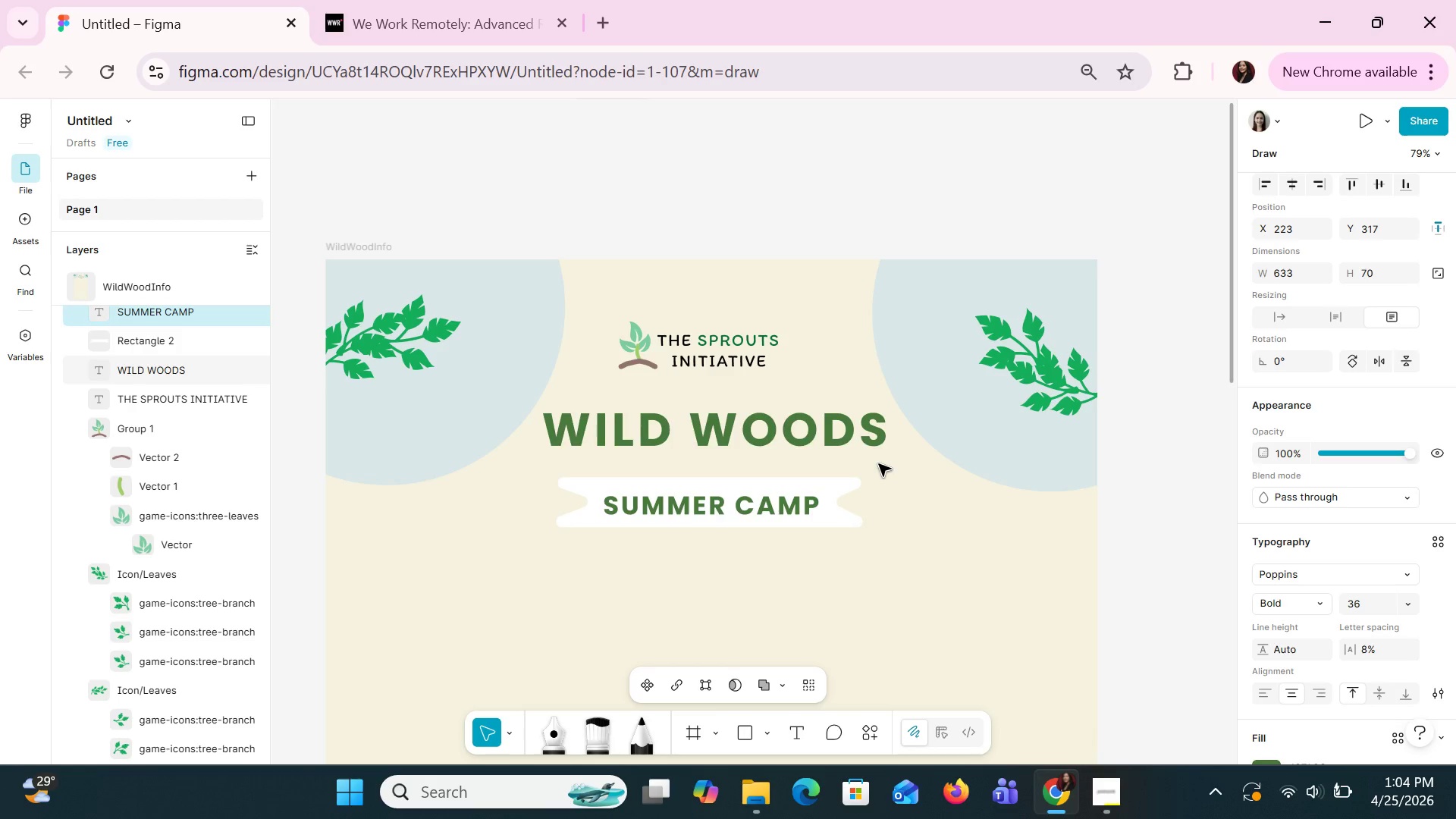 
key(ArrowUp)
 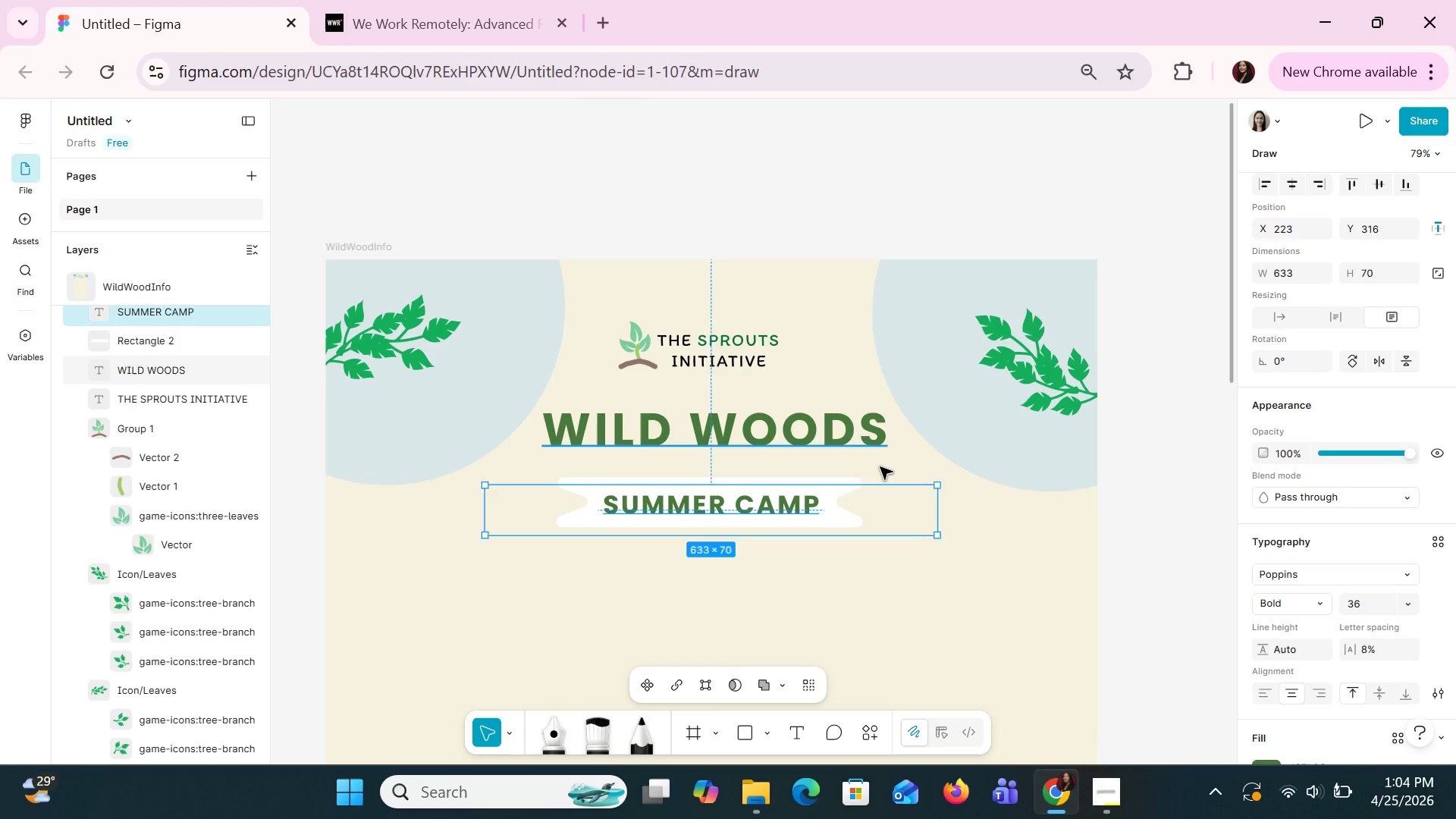 
key(ArrowUp)
 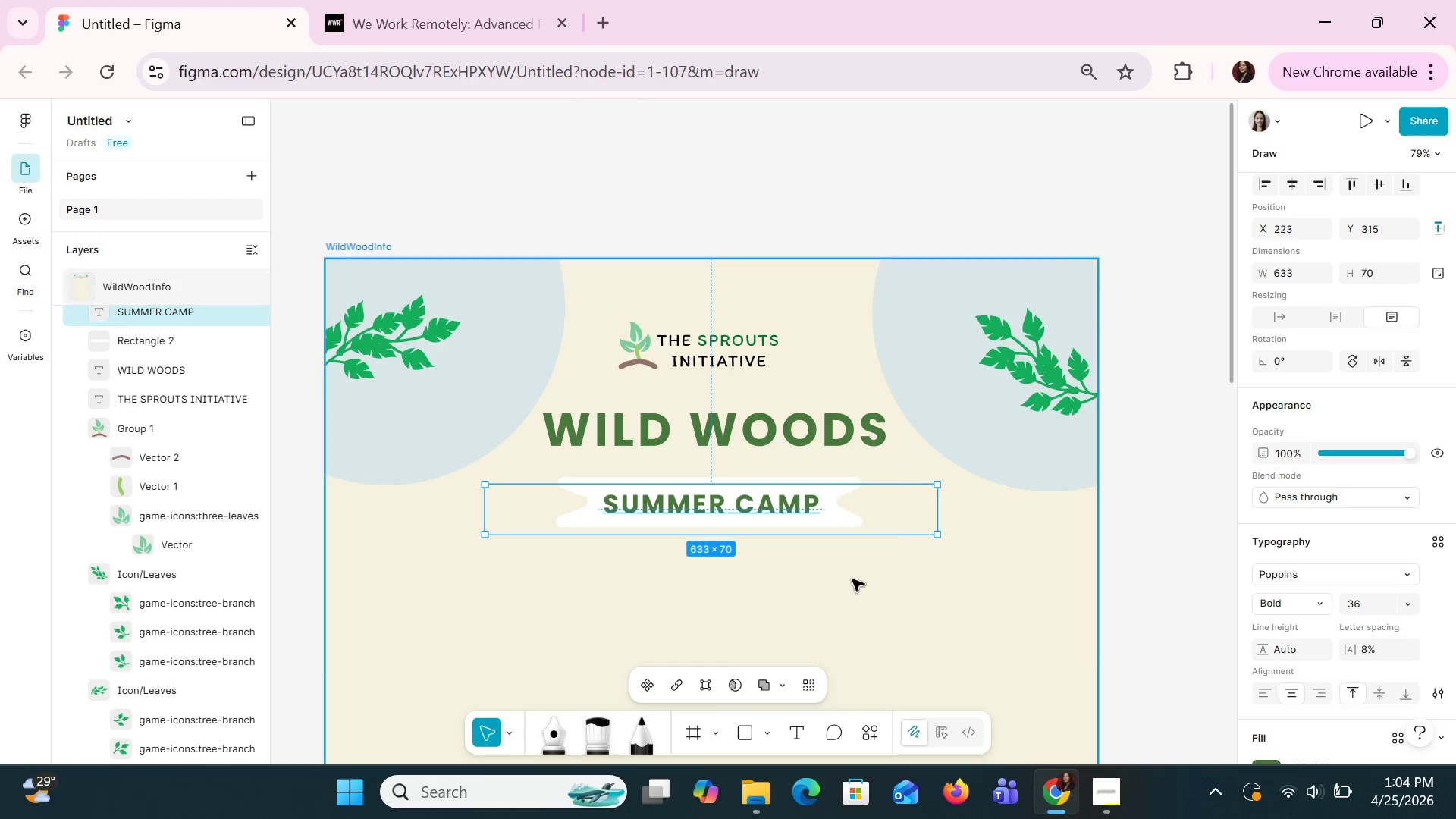 
left_click([852, 579])
 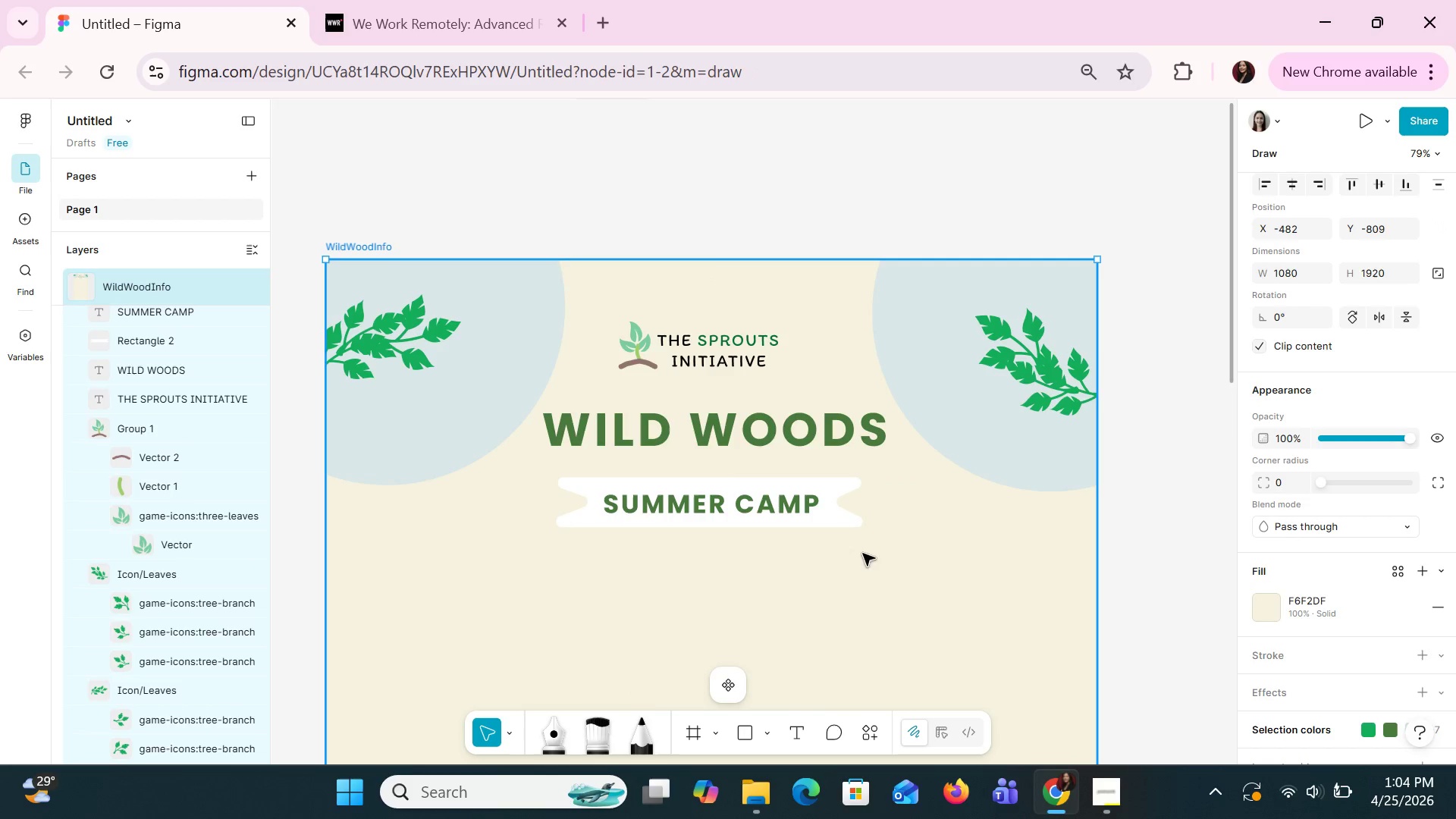 
hold_key(key=ControlLeft, duration=0.5)
scroll: coordinate [883, 522], scroll_direction: down, amount: 3.0
 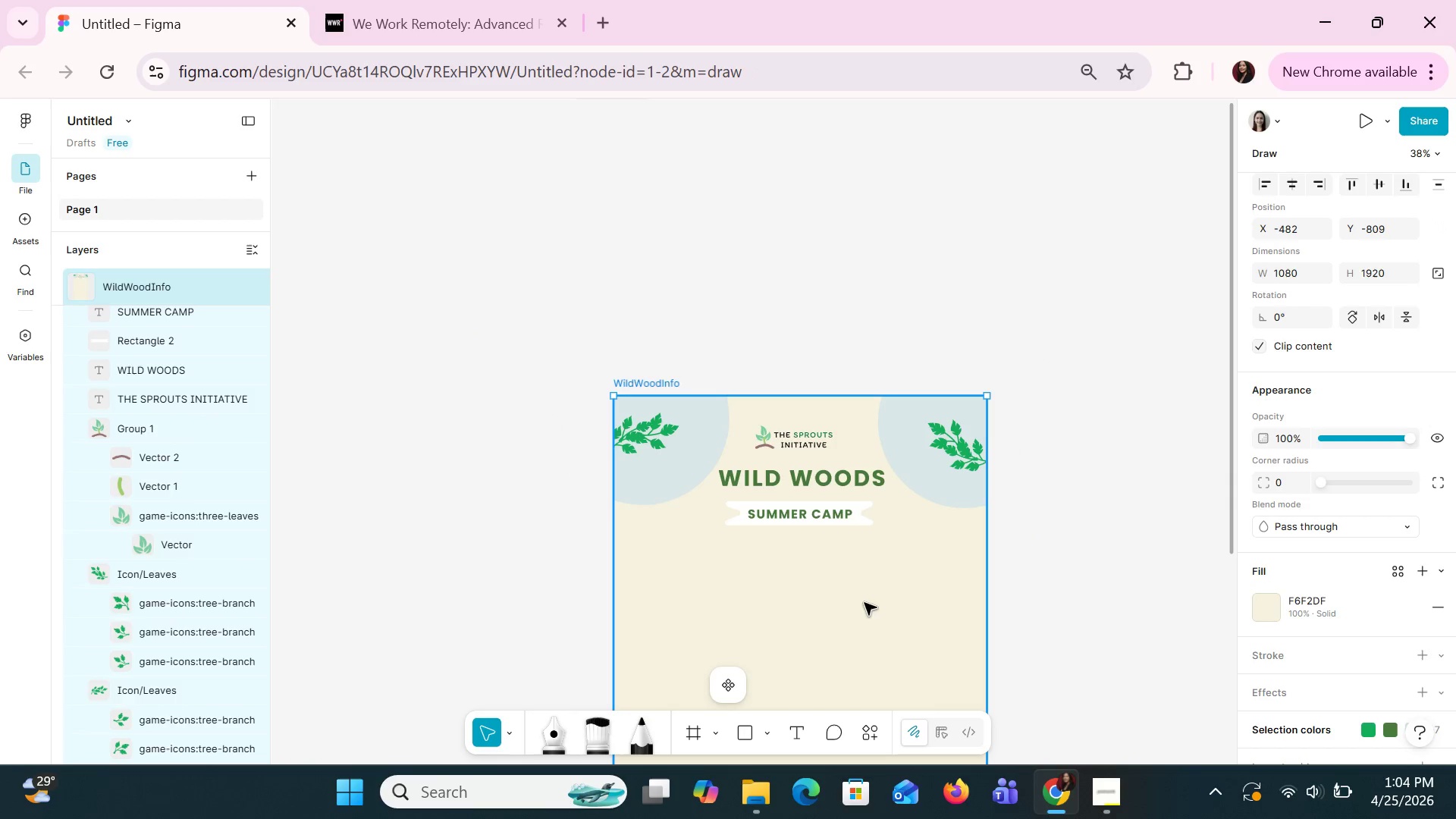 
left_click_drag(start_coordinate=[864, 602], to_coordinate=[840, 322])
 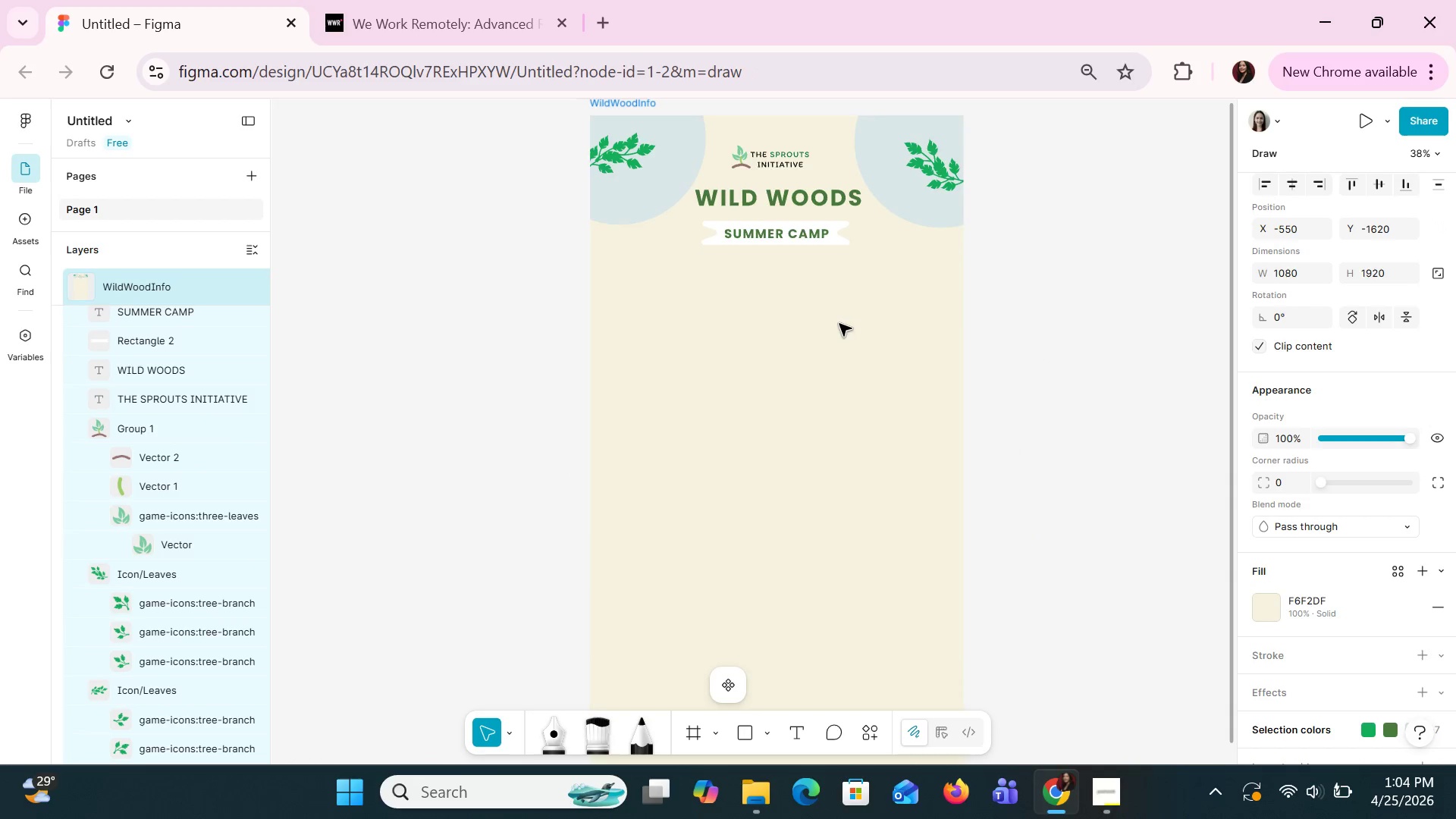 
hold_key(key=ControlLeft, duration=0.66)
scroll: coordinate [839, 339], scroll_direction: down, amount: 2.0
 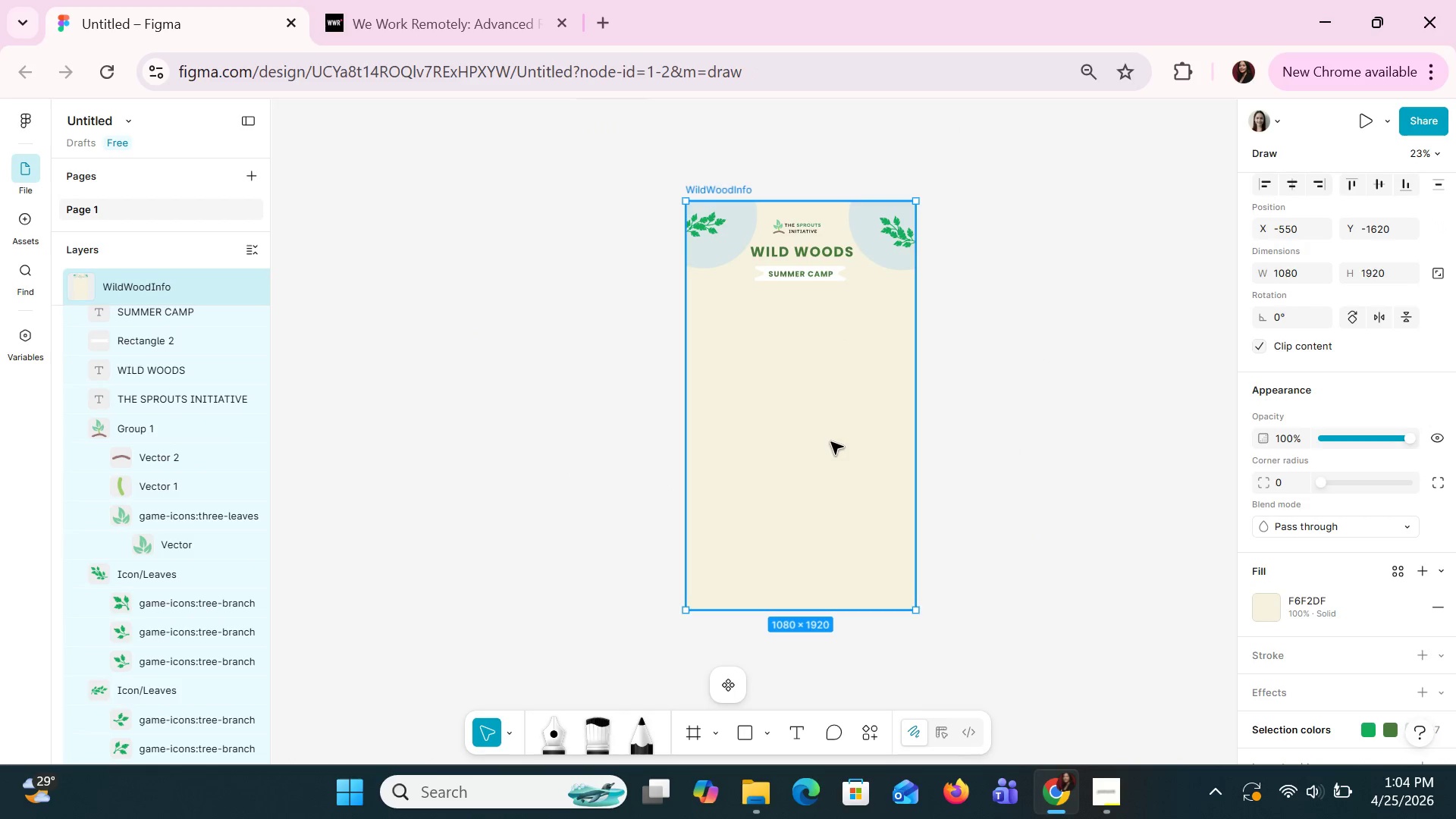 
hold_key(key=ControlLeft, duration=1.39)
left_click_drag(start_coordinate=[830, 441], to_coordinate=[823, 434])
 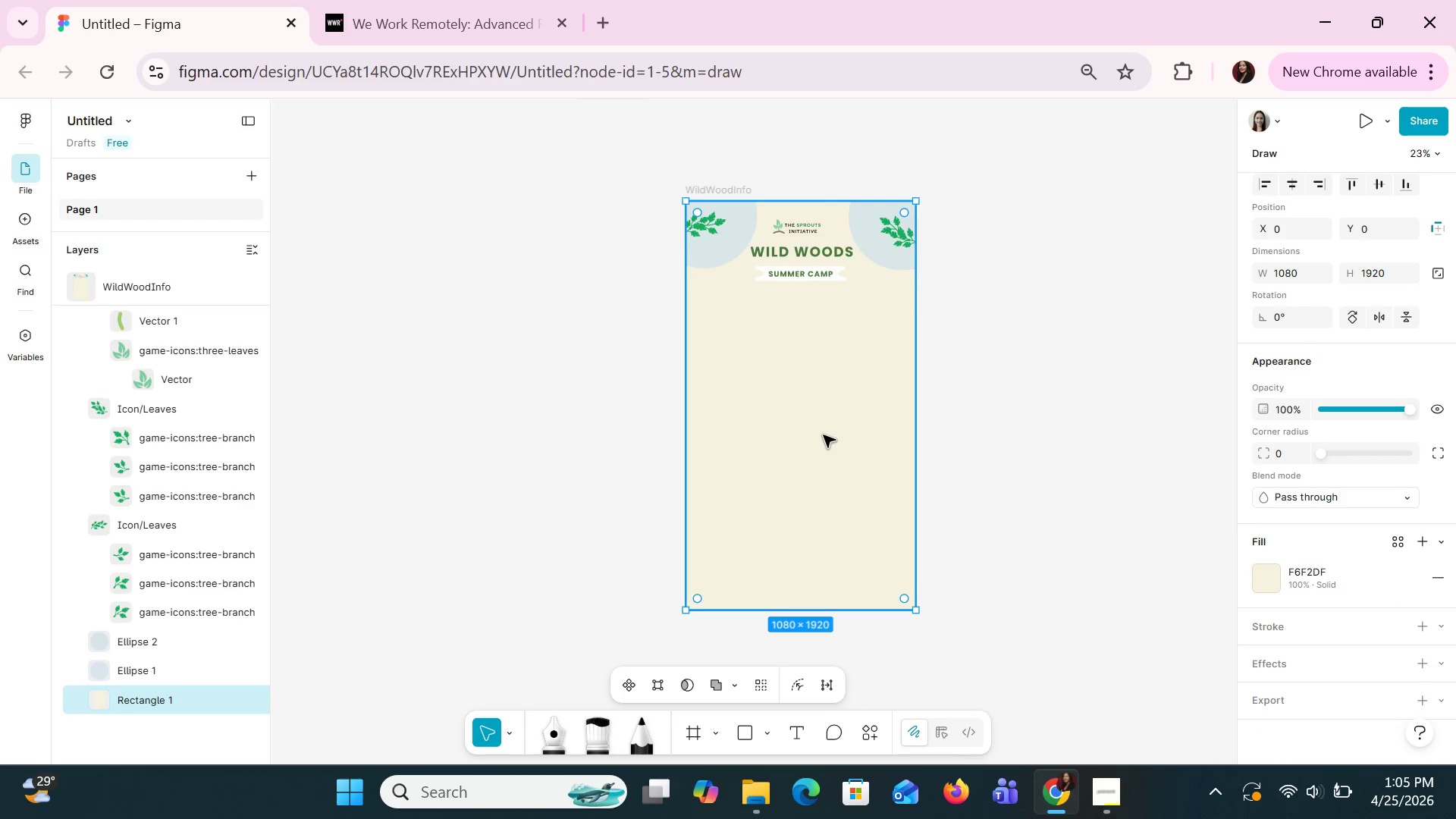 
scroll: coordinate [823, 435], scroll_direction: up, amount: 1.0
 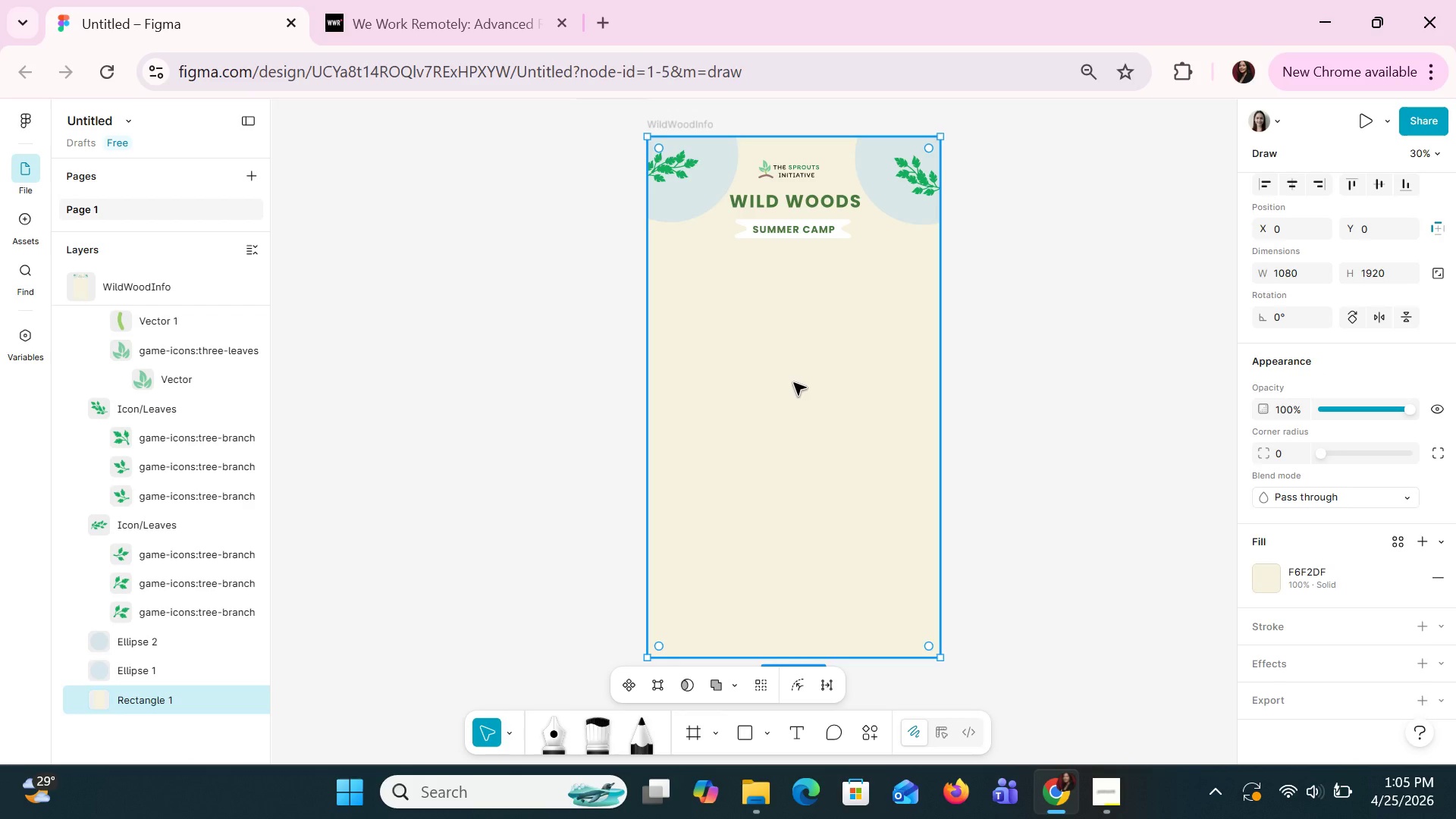 
wait(31.76)
 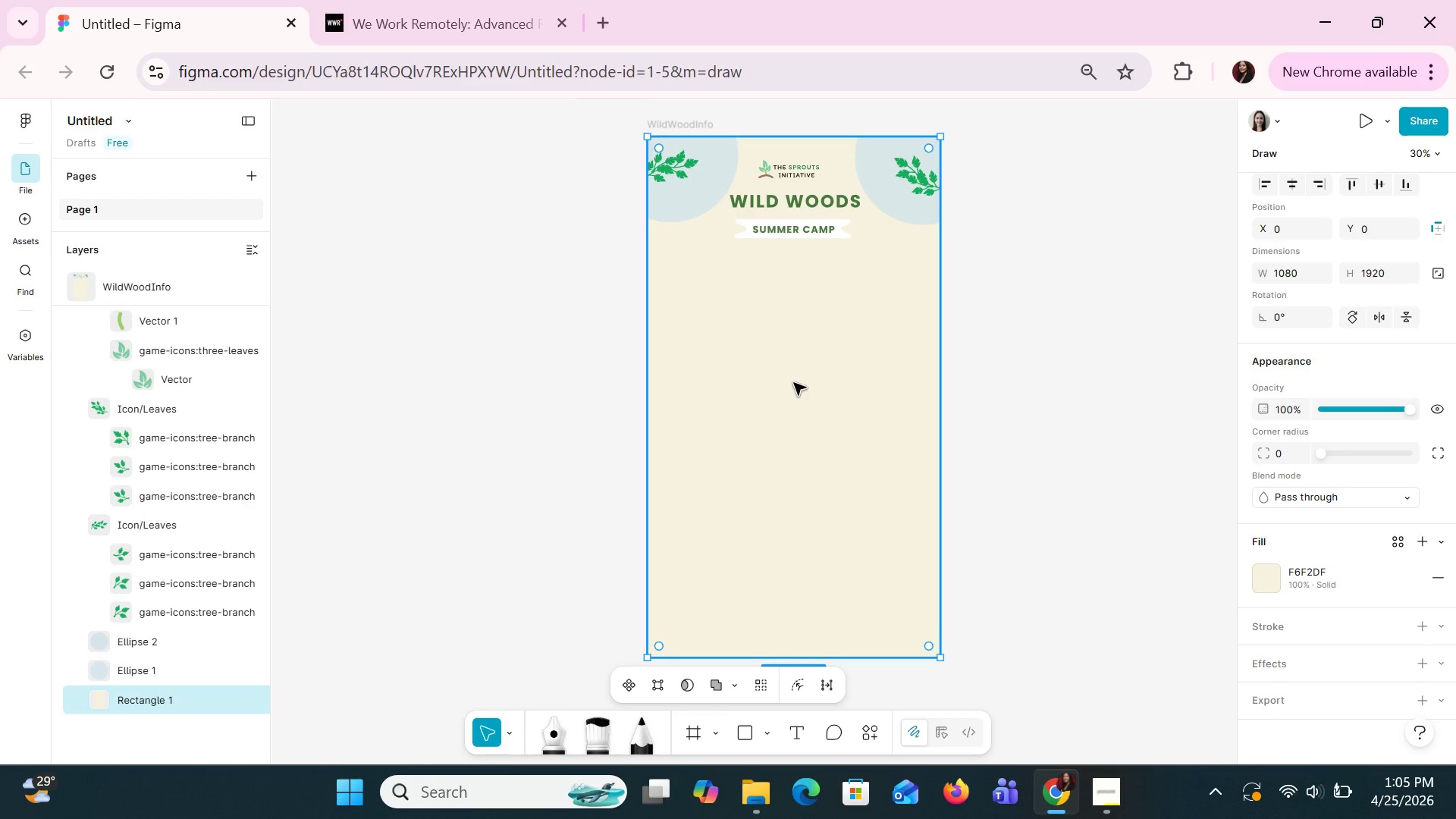 
left_click([749, 725])
 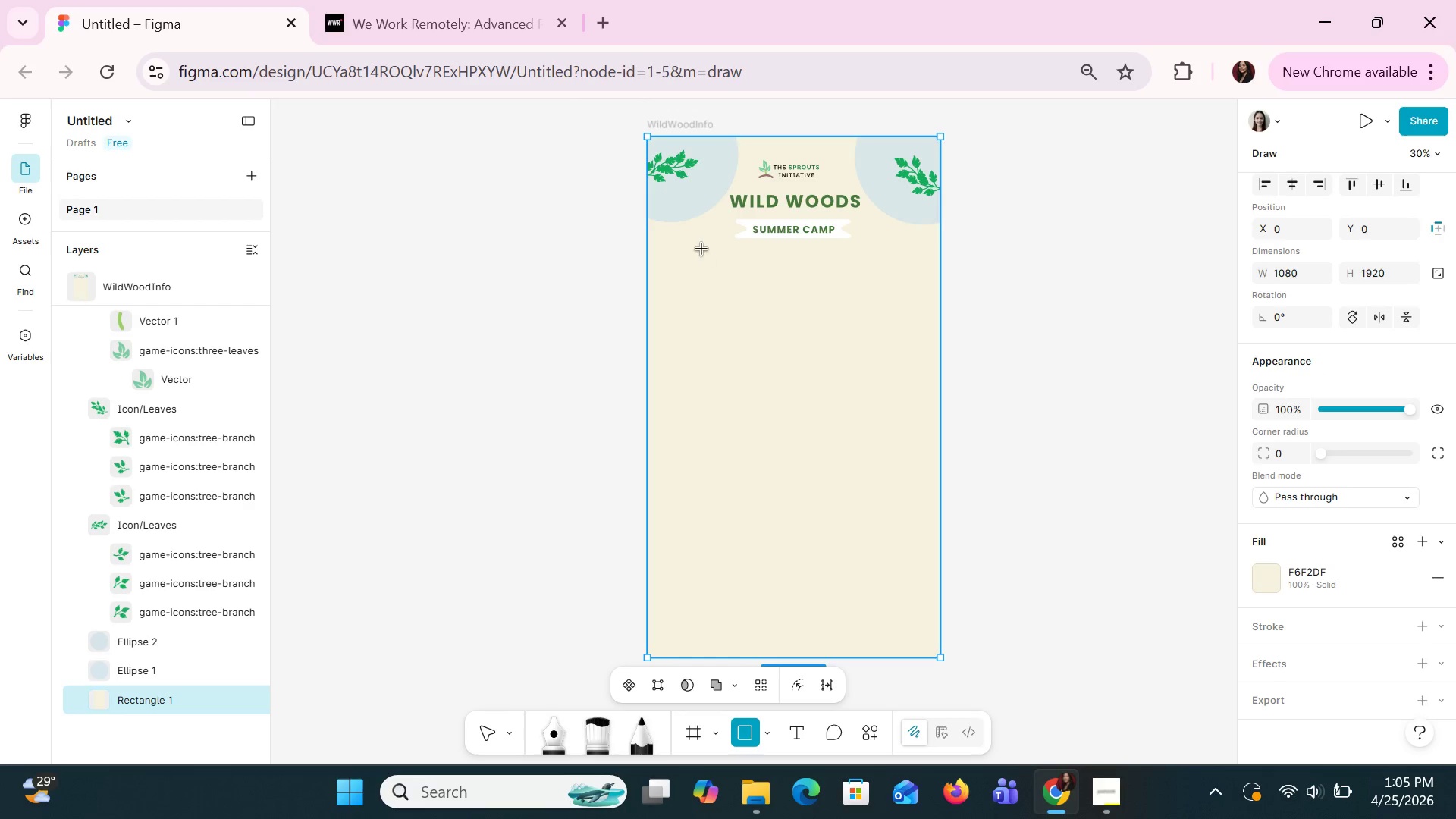 
left_click_drag(start_coordinate=[695, 243], to_coordinate=[897, 279])
 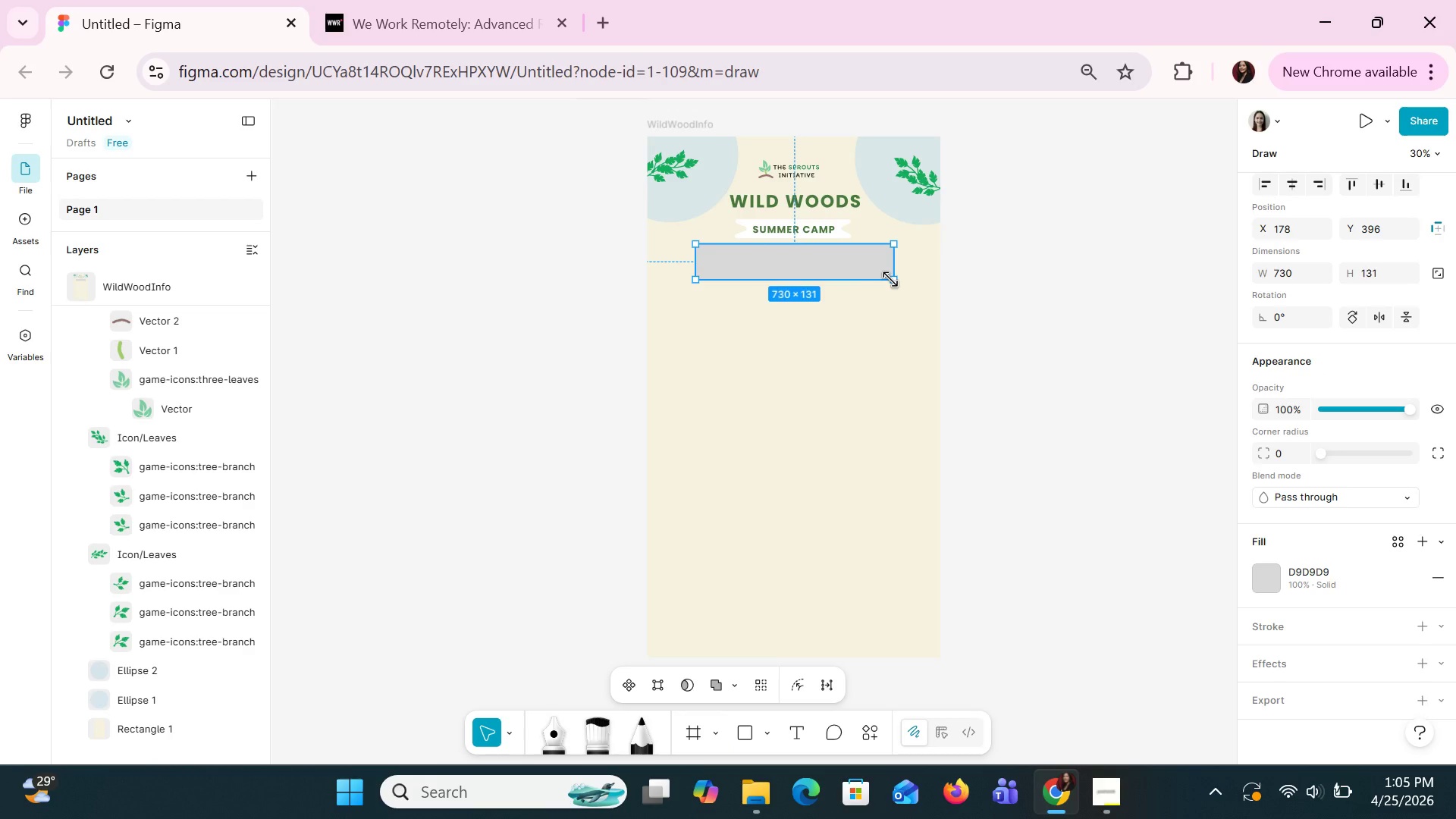 
left_click([870, 318])
 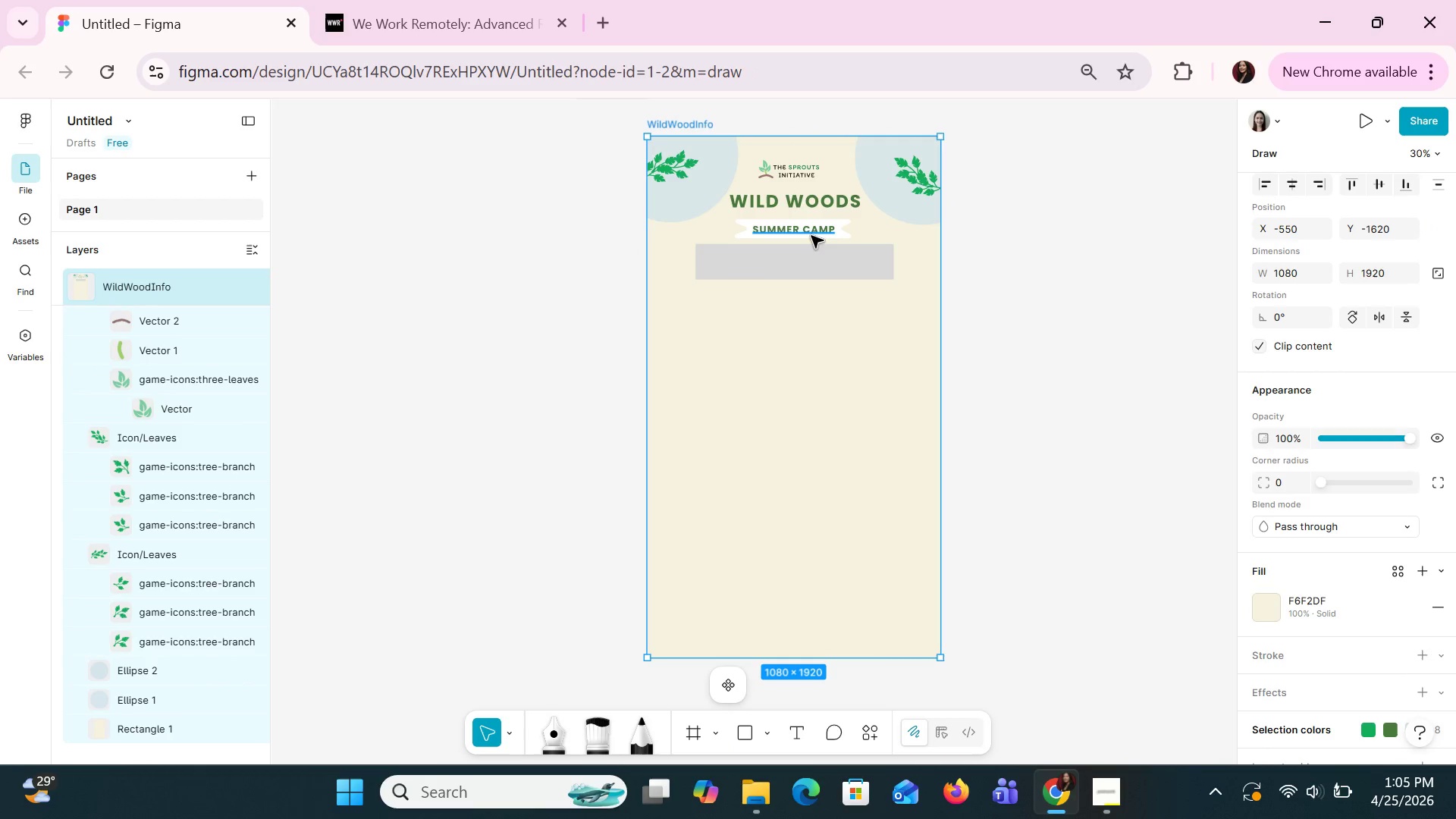 
left_click([808, 234])
 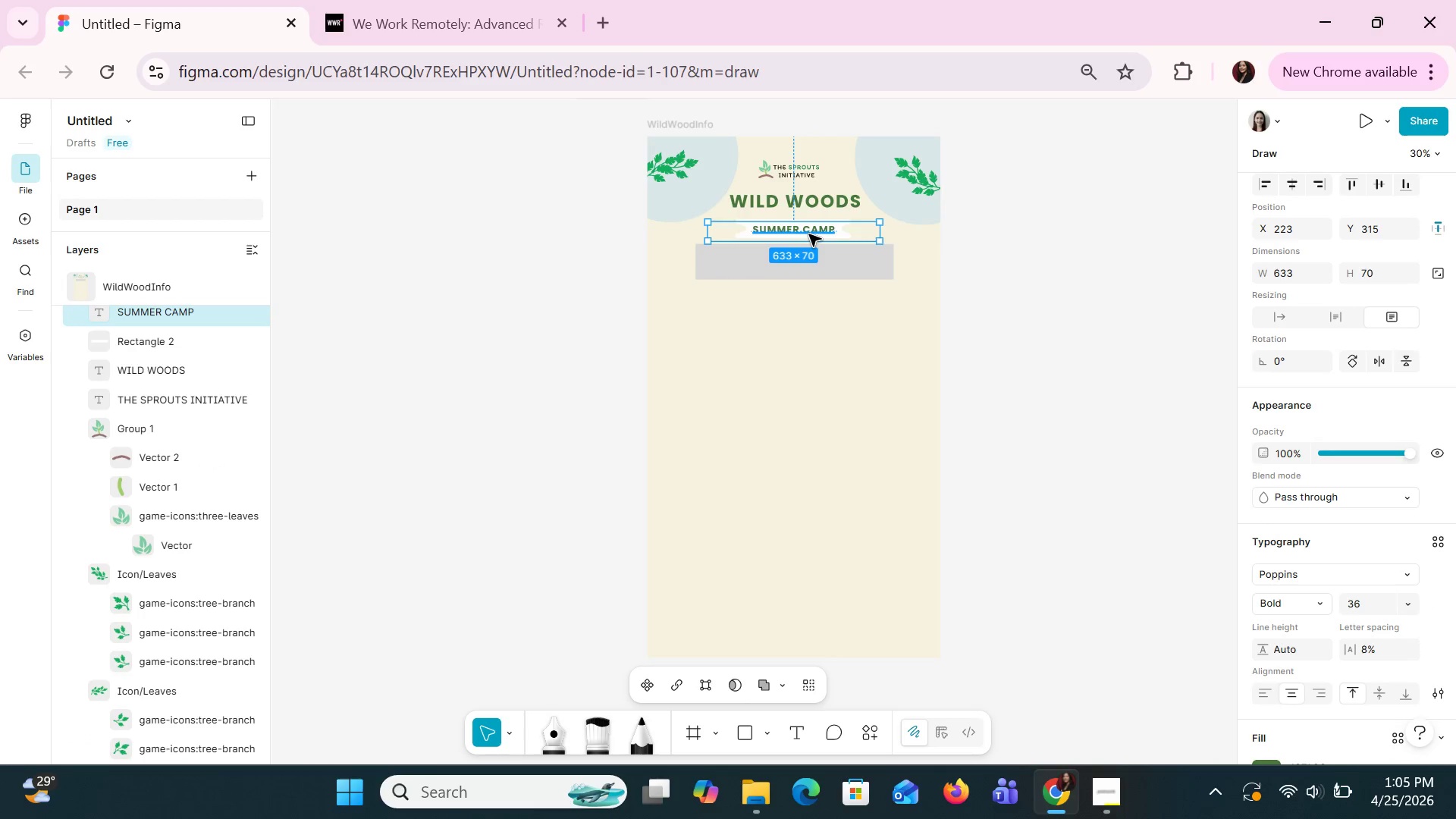 
key(Control+C)
 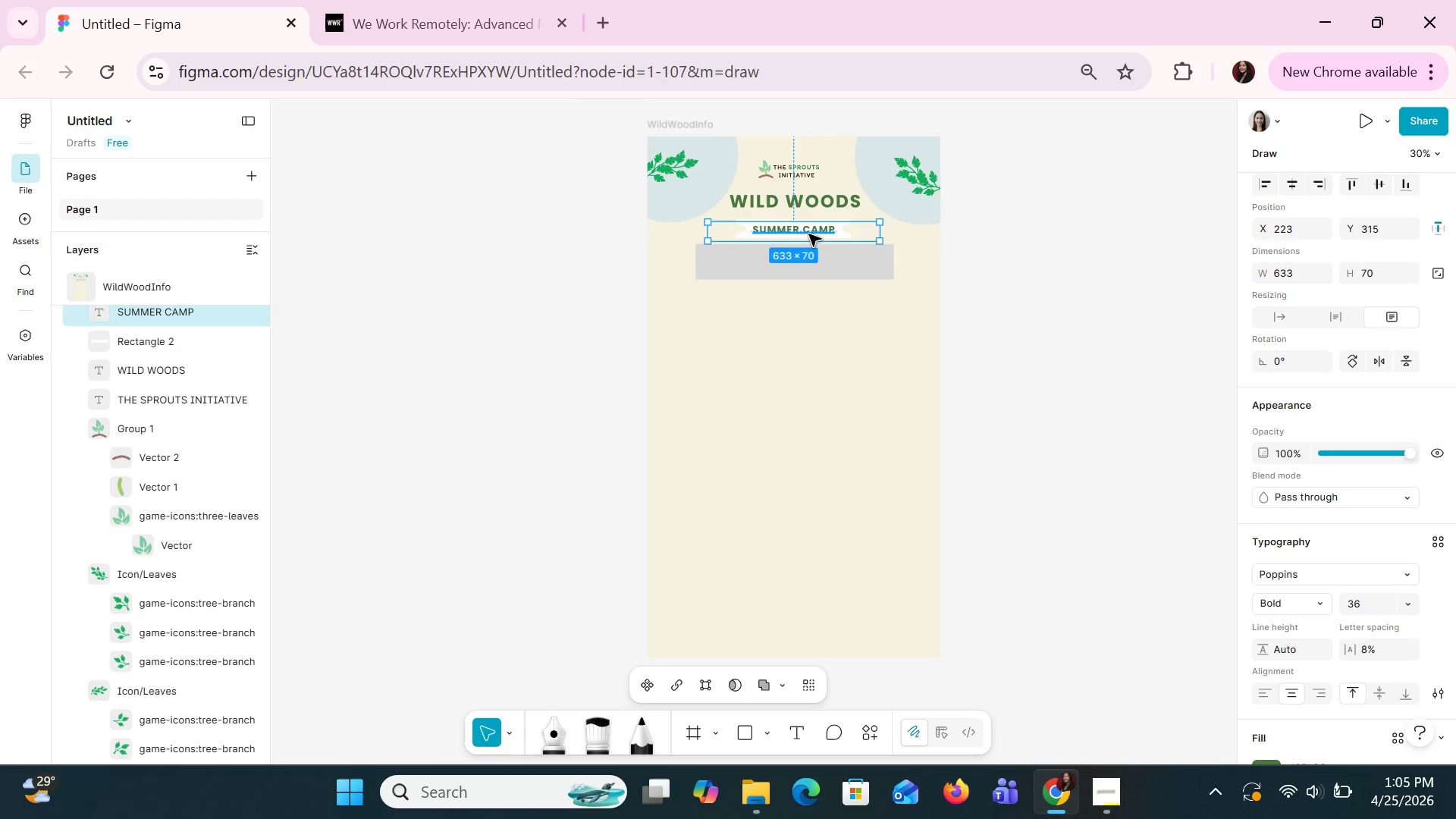 
key(Control+V)
 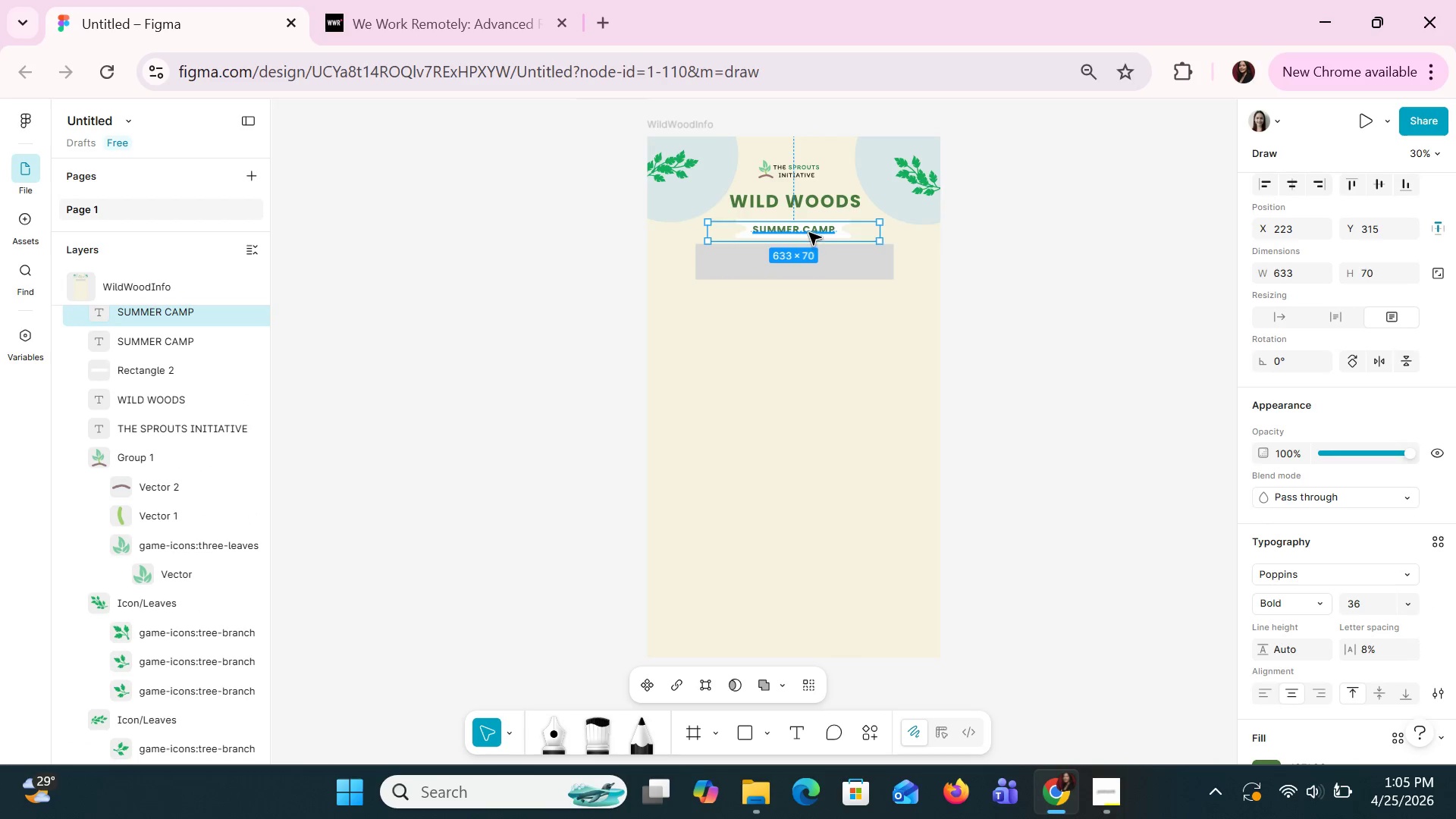 
left_click_drag(start_coordinate=[808, 232], to_coordinate=[795, 261])
 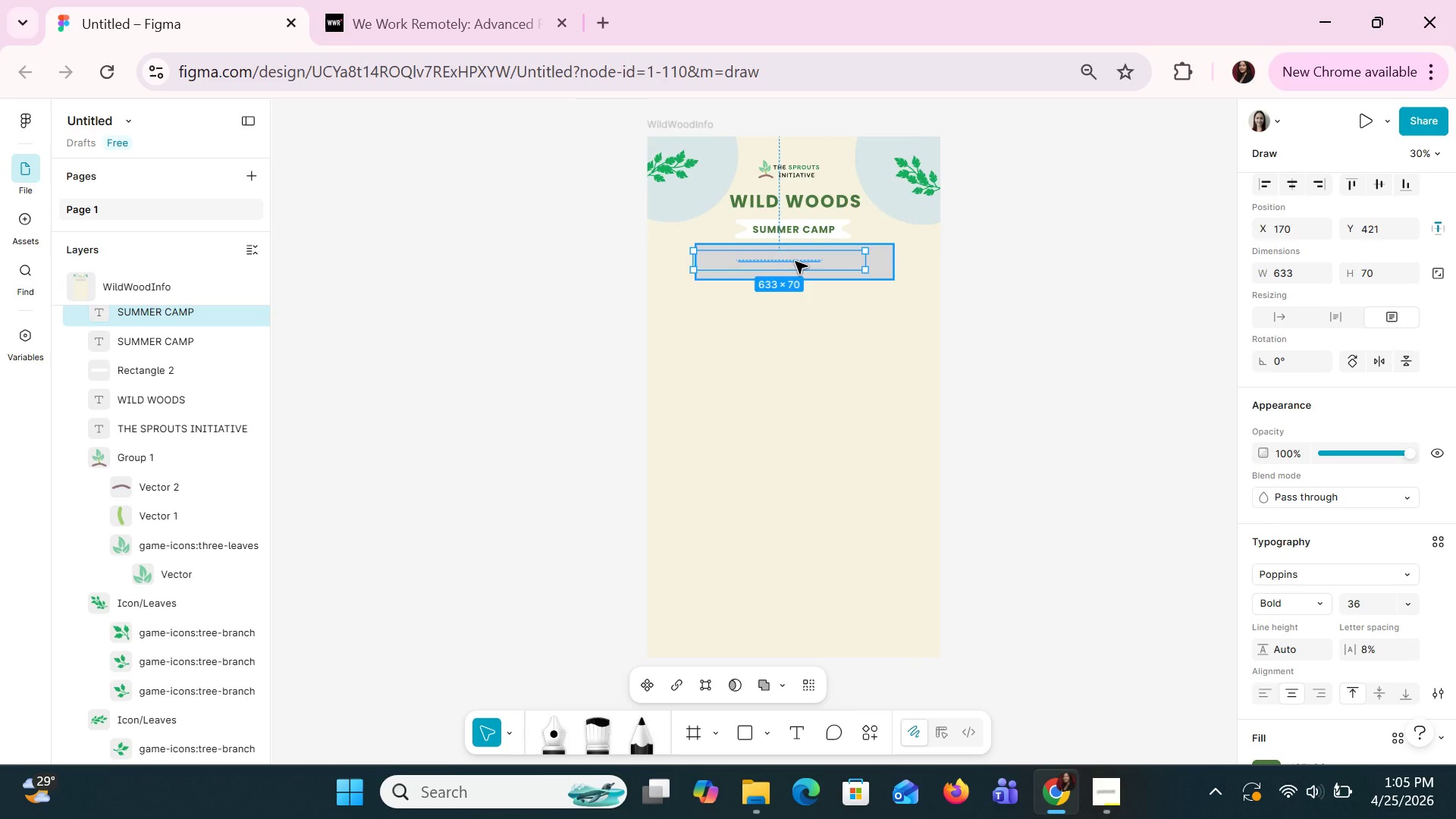 
right_click([795, 261])
 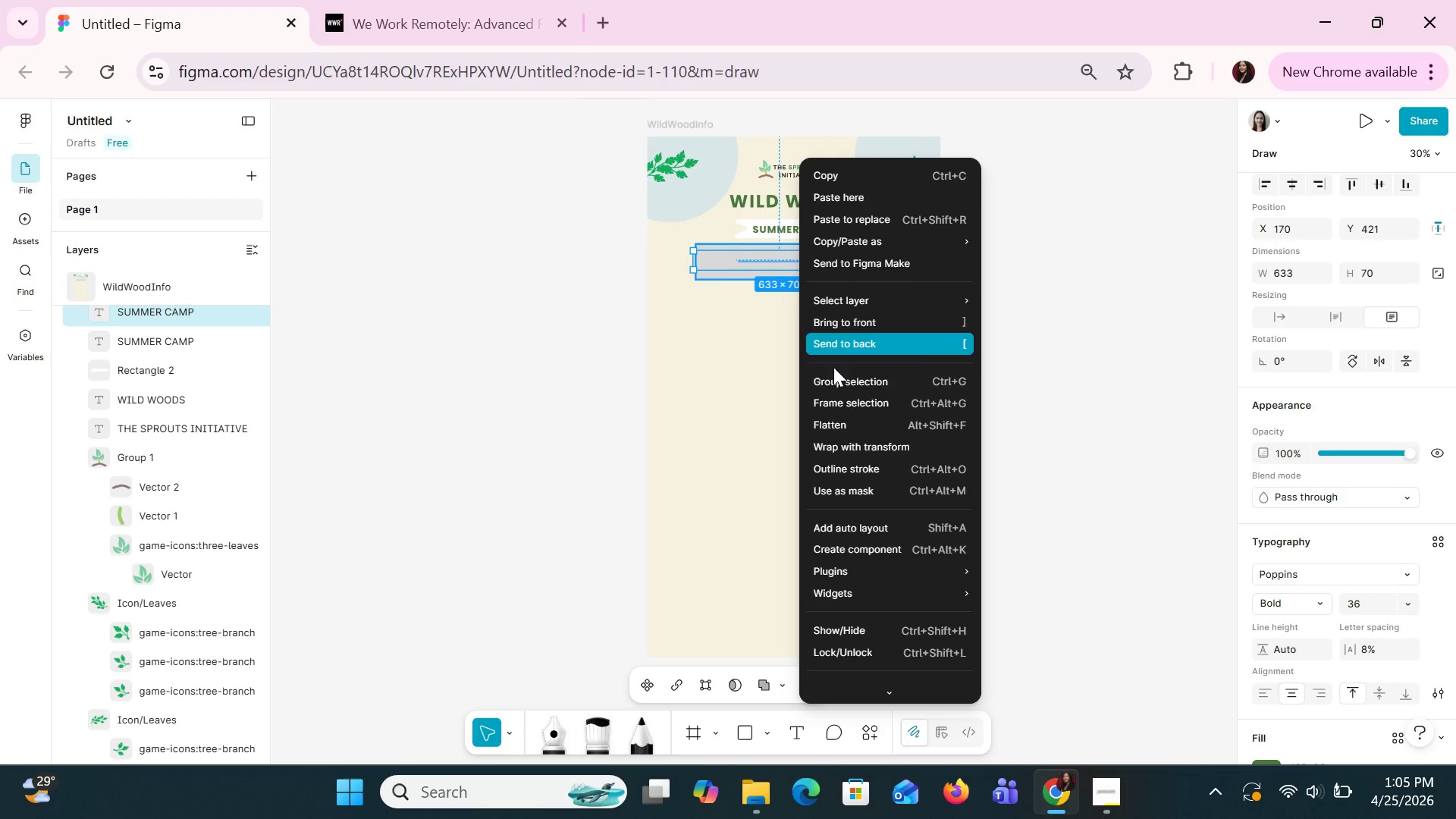 
left_click([832, 379])
 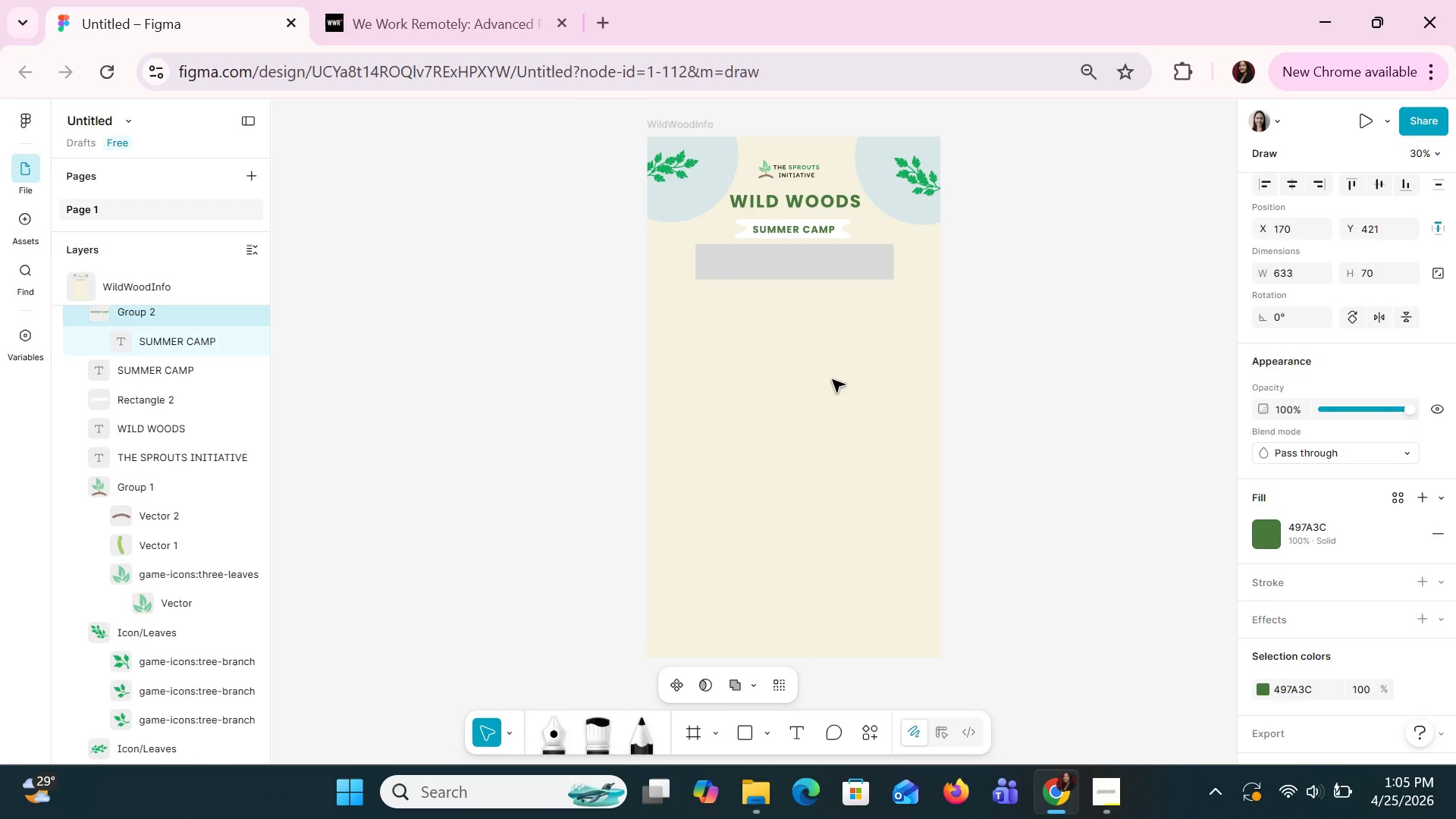 
key(Control+Z)
 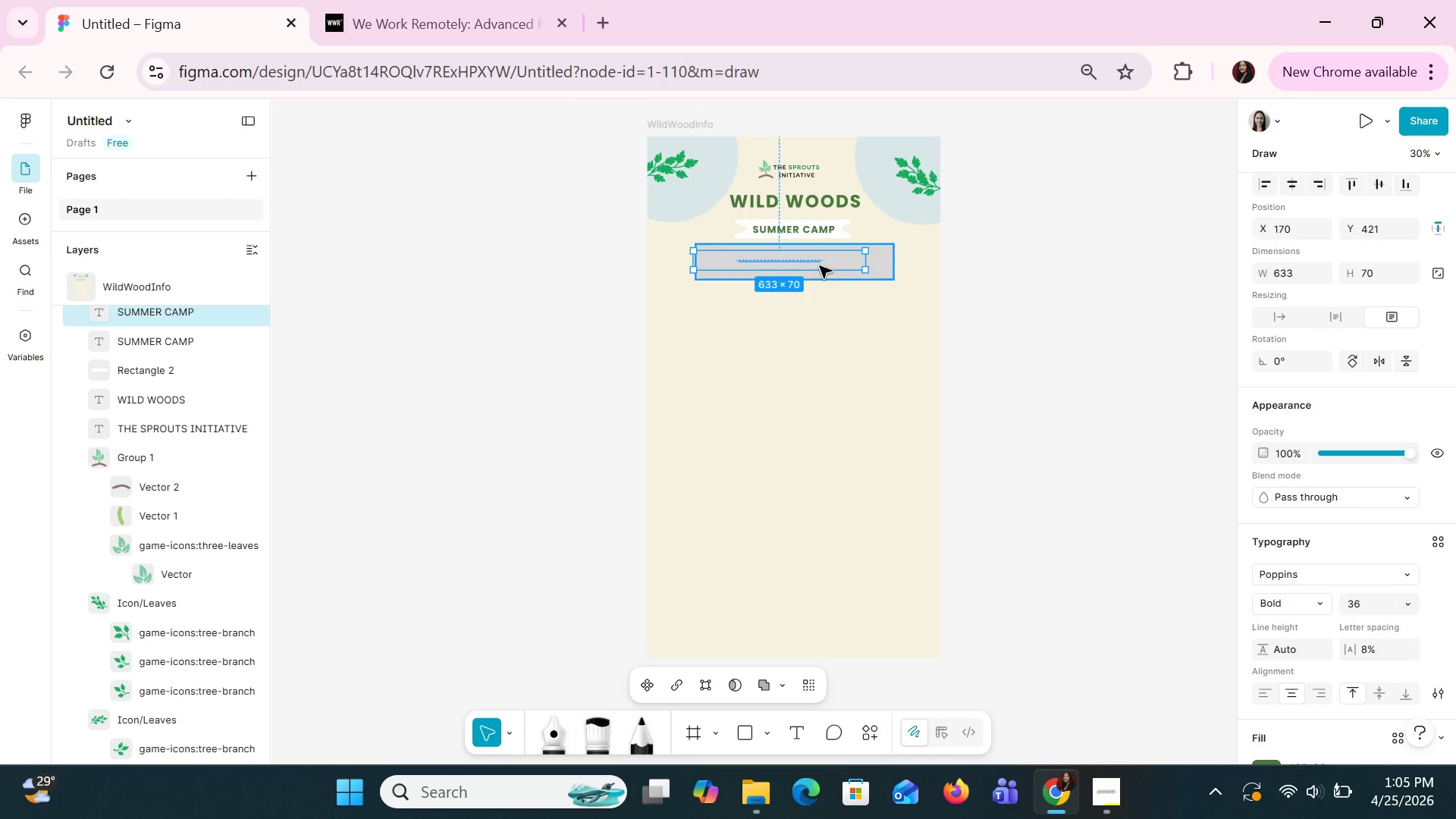 
right_click([819, 265])
 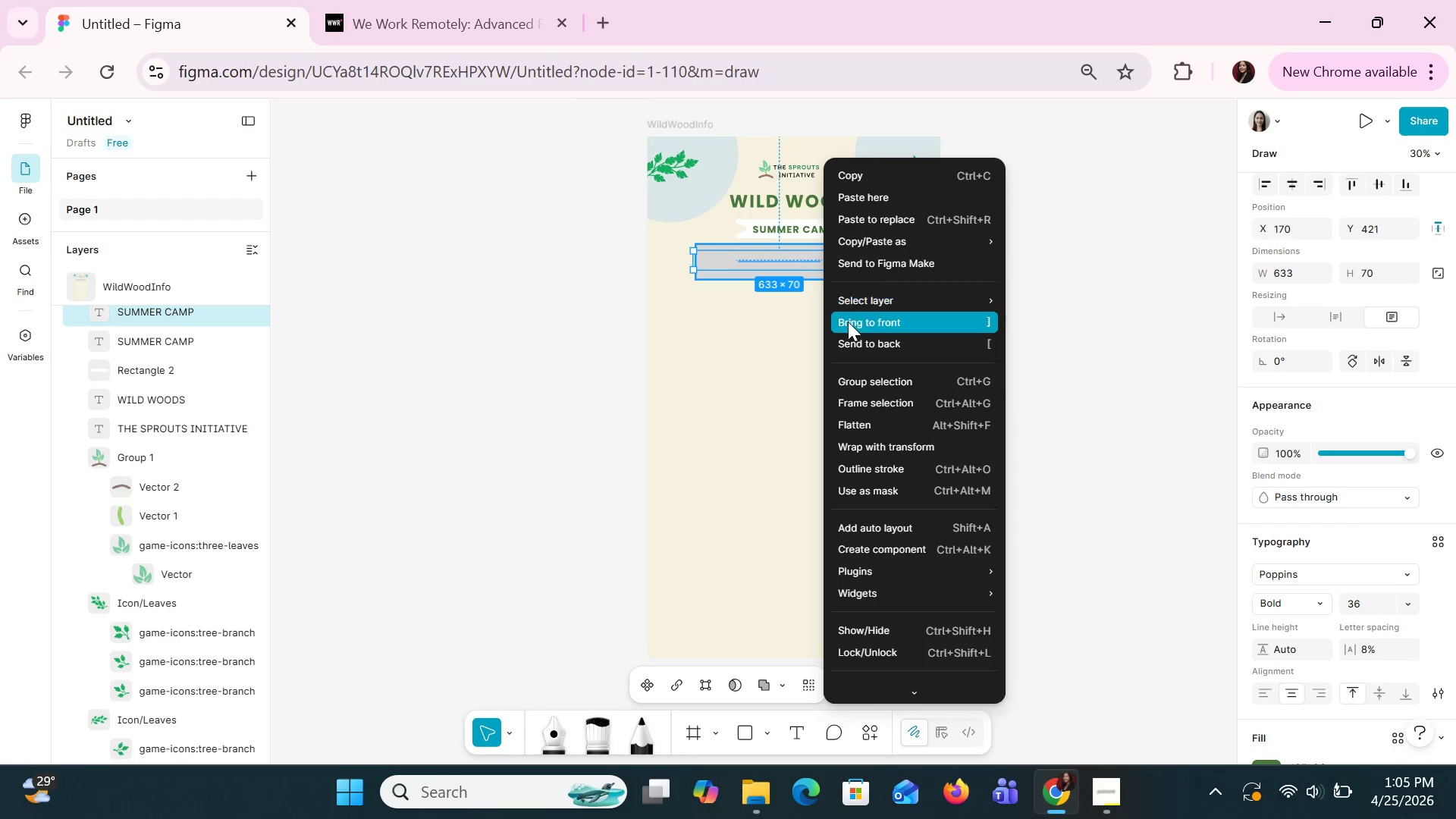 
left_click([848, 322])
 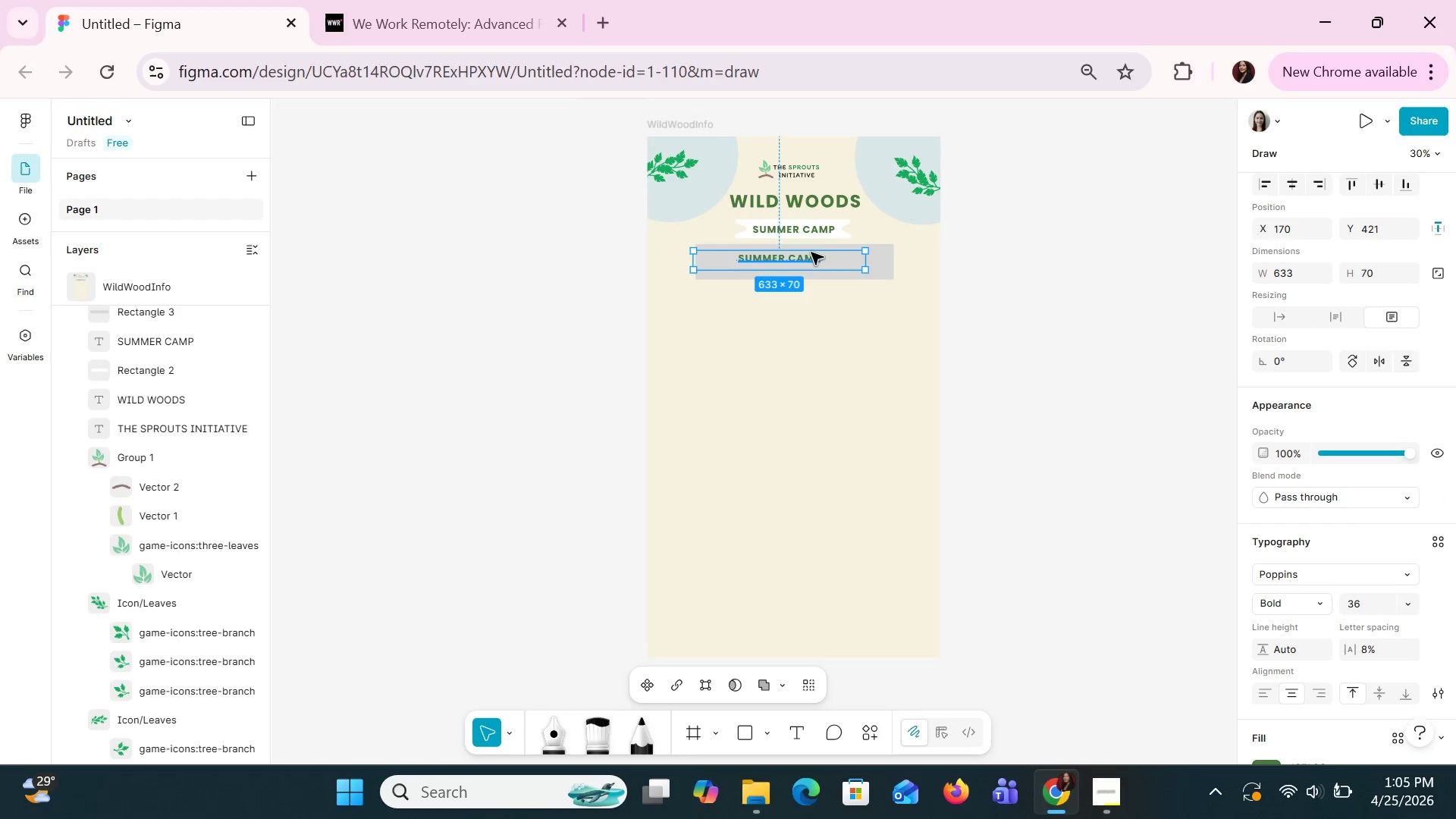 
double_click([810, 249])
 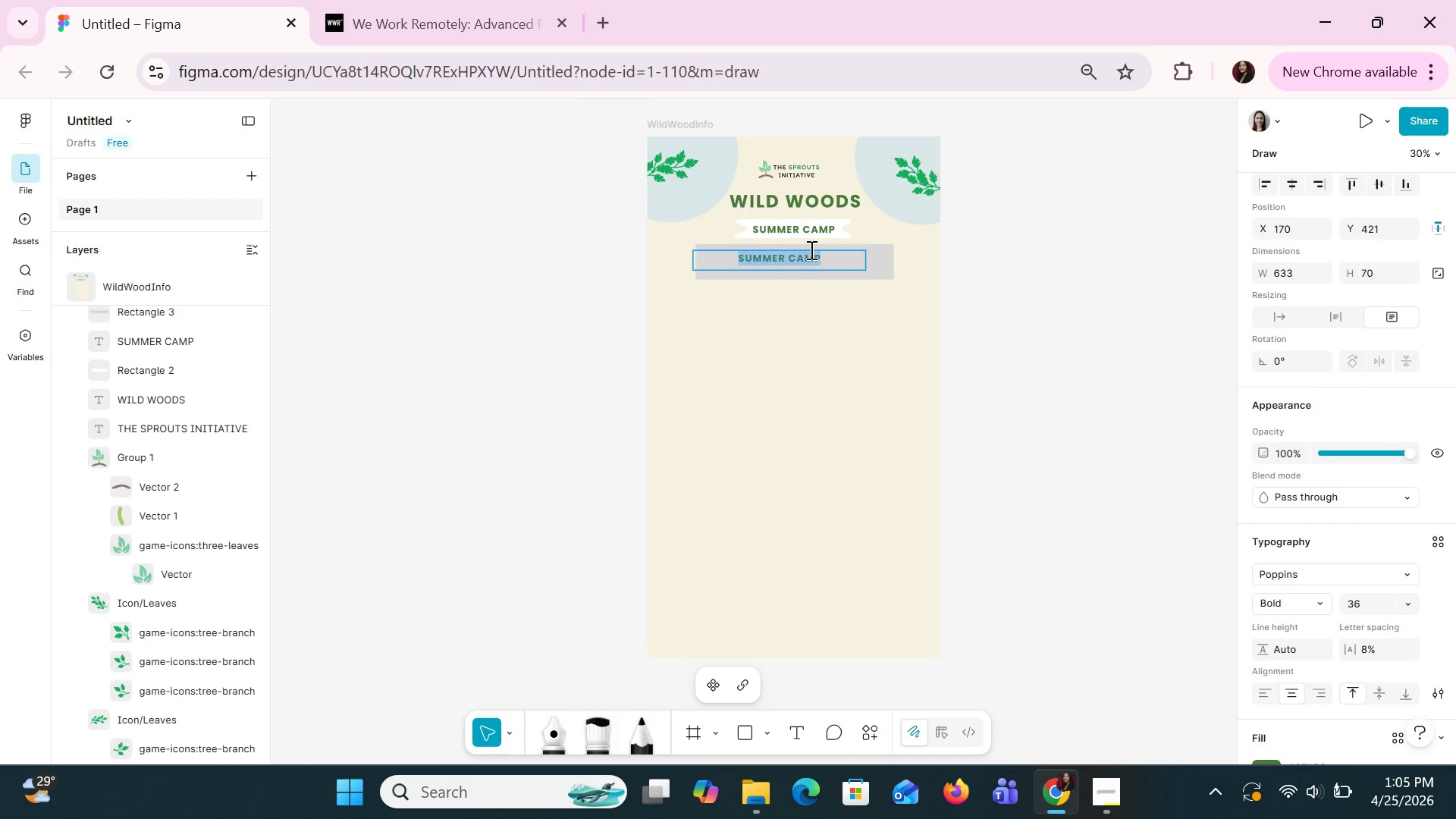 
type(SIDE-BY-SIDE COMPAS)
key(Backspace)
type(RISON)
 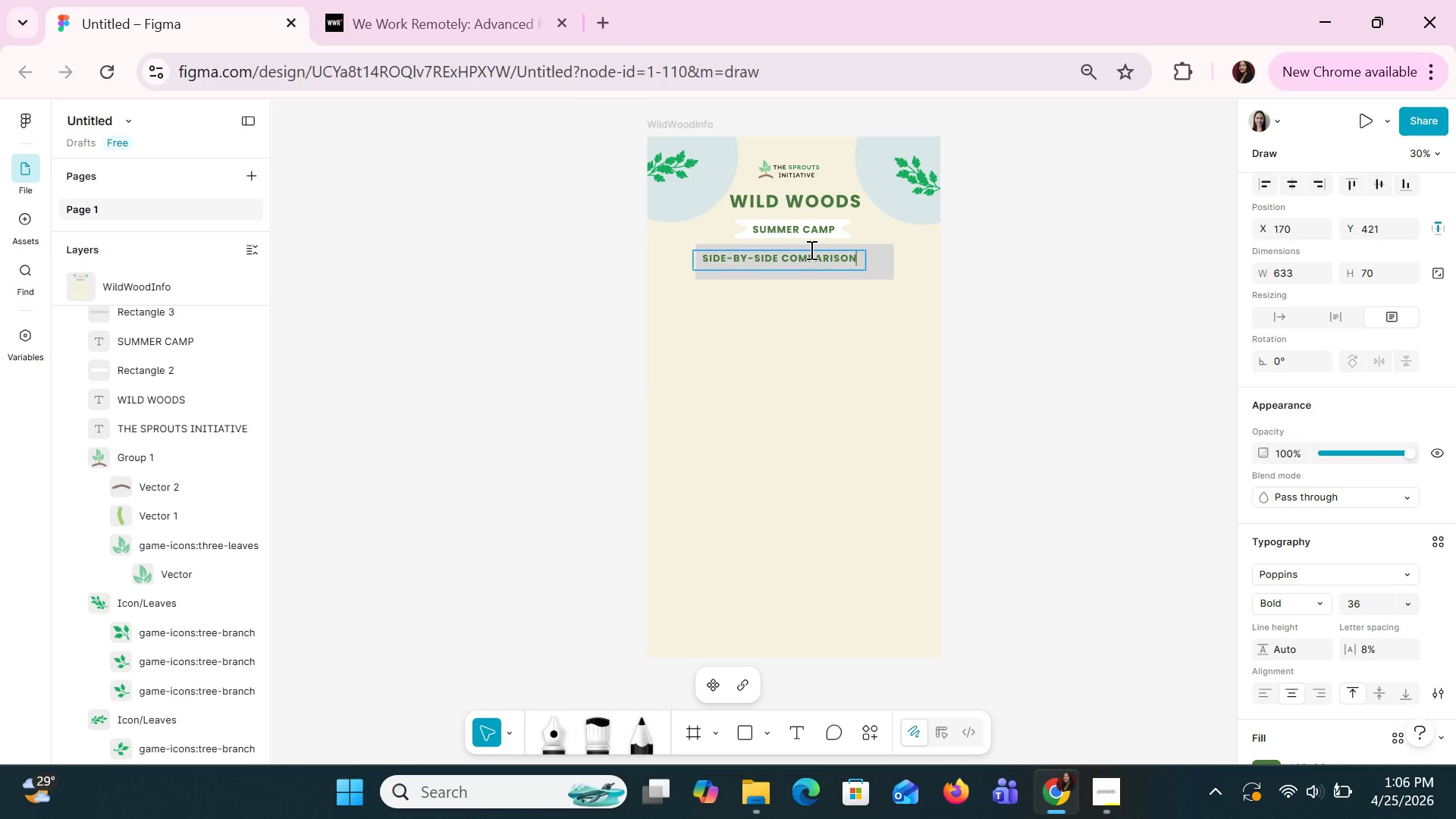 
key(Alt+AltLeft)
 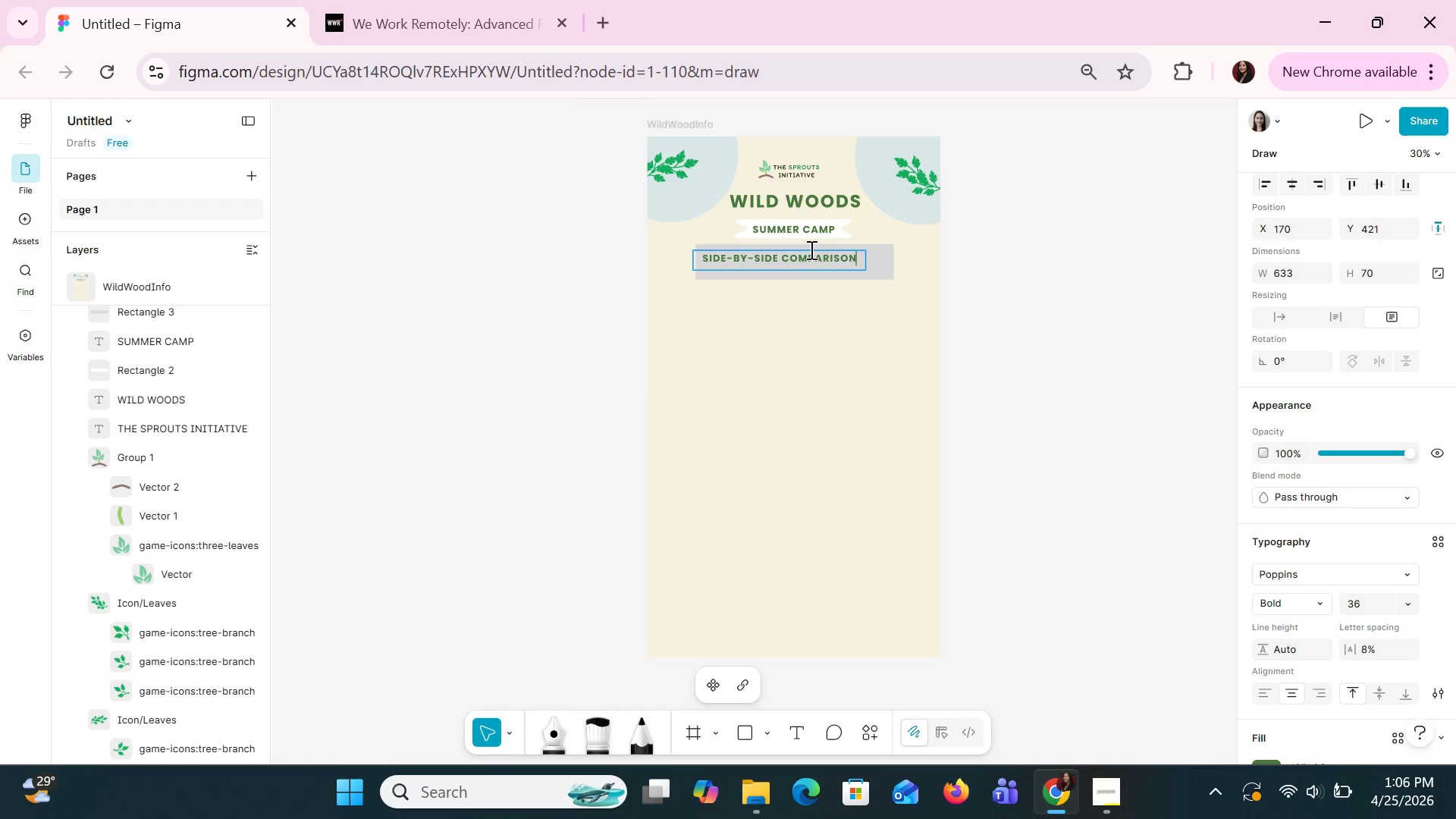 
key(Alt+Tab)